 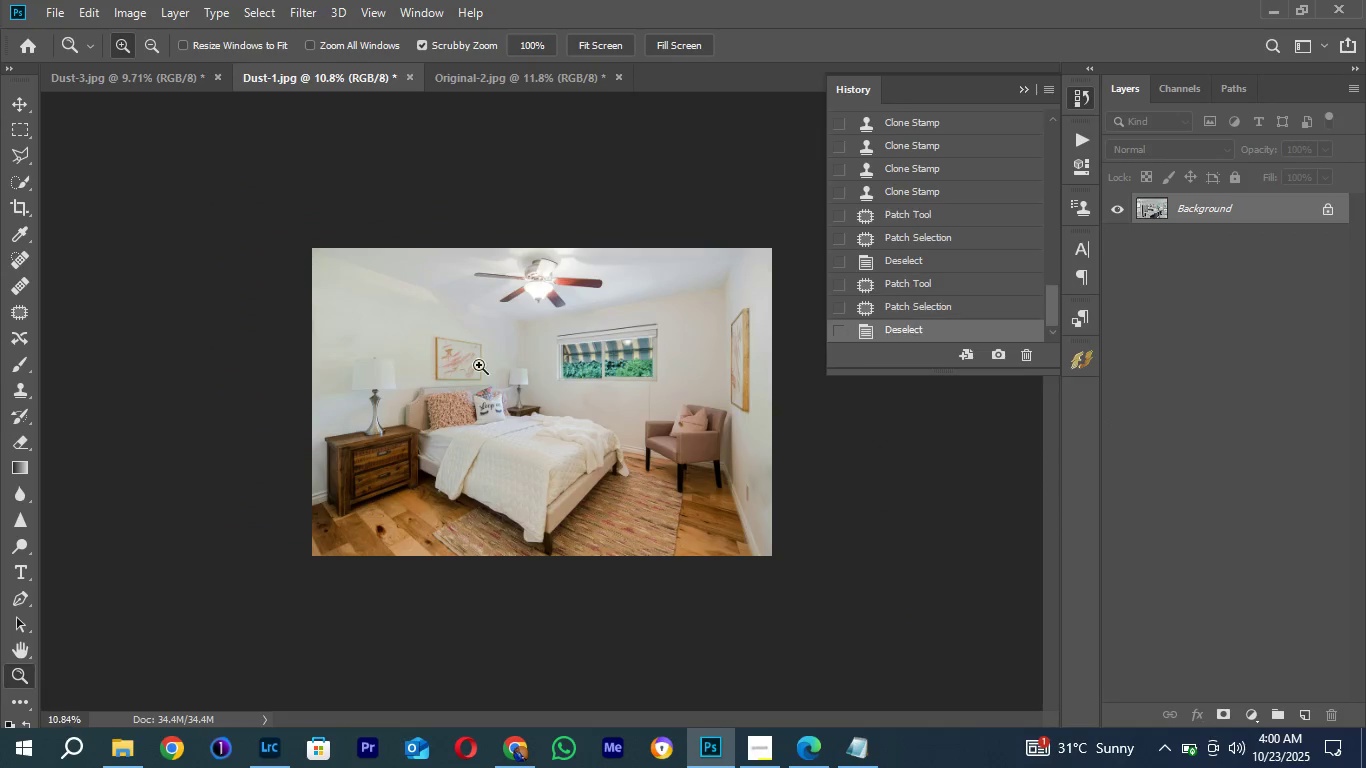 
left_click_drag(start_coordinate=[487, 413], to_coordinate=[518, 406])
 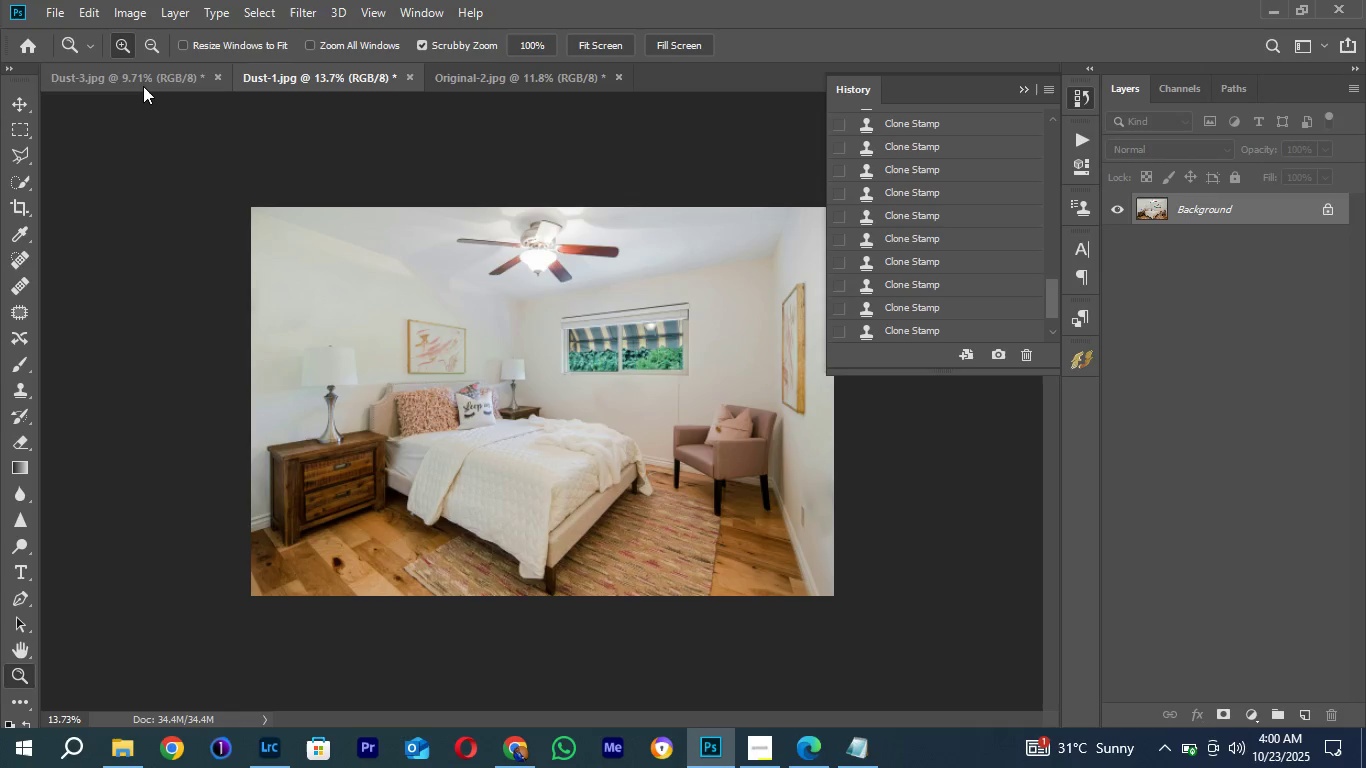 
left_click([143, 86])
 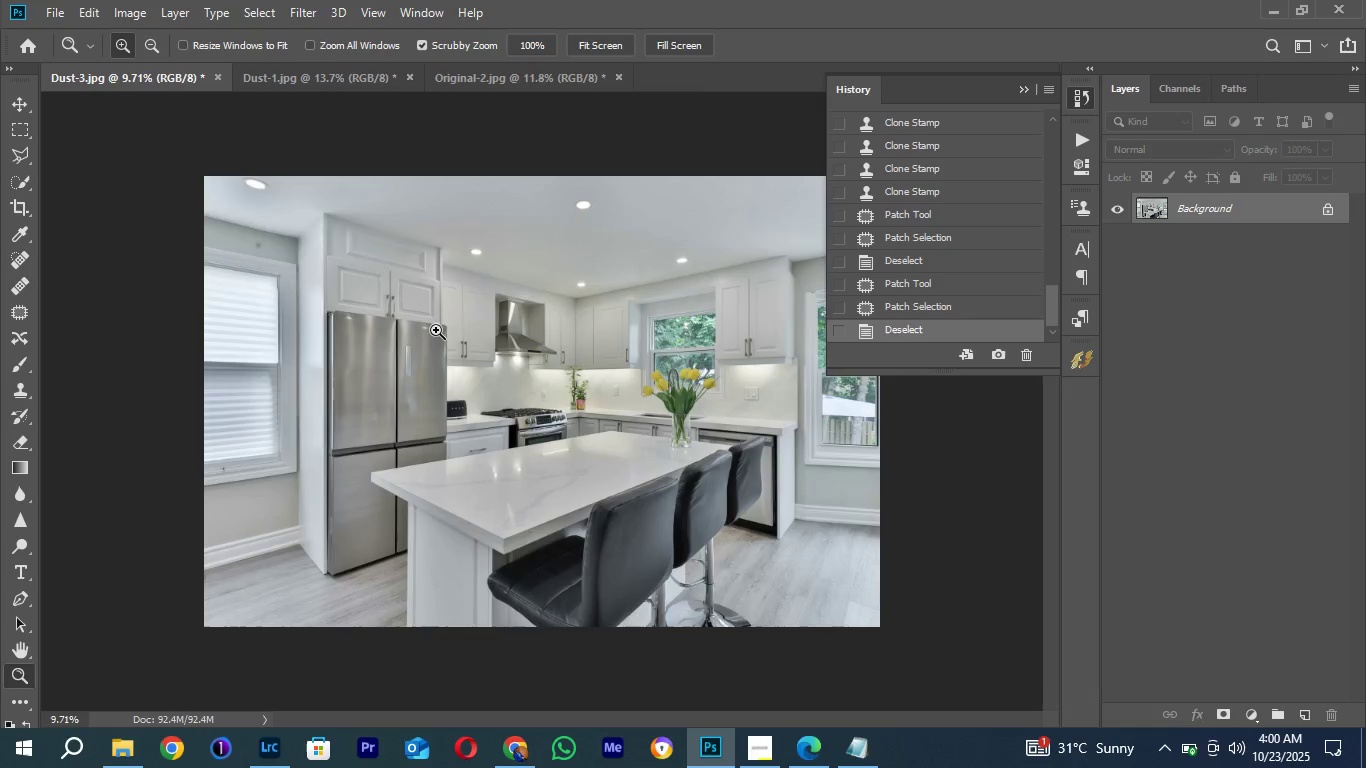 
left_click_drag(start_coordinate=[436, 330], to_coordinate=[473, 364])
 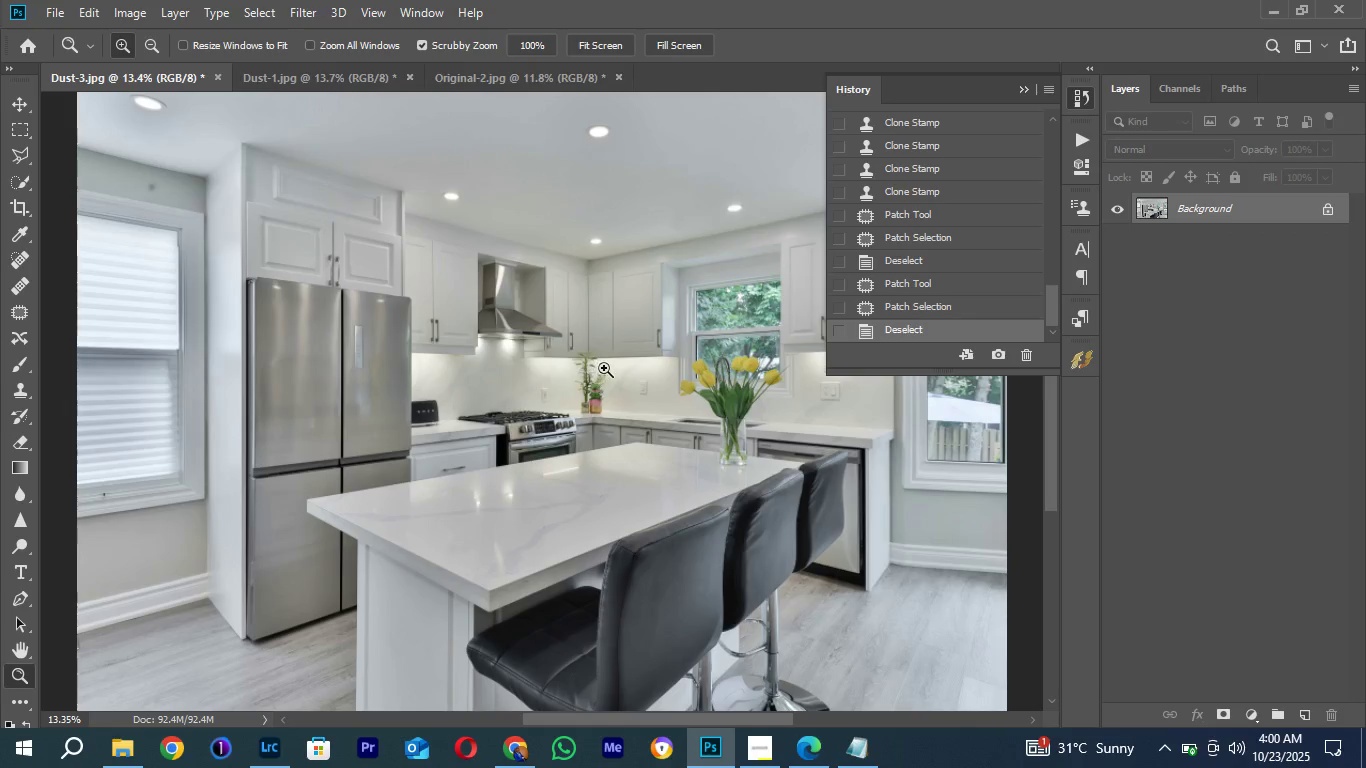 
left_click_drag(start_coordinate=[613, 347], to_coordinate=[587, 377])
 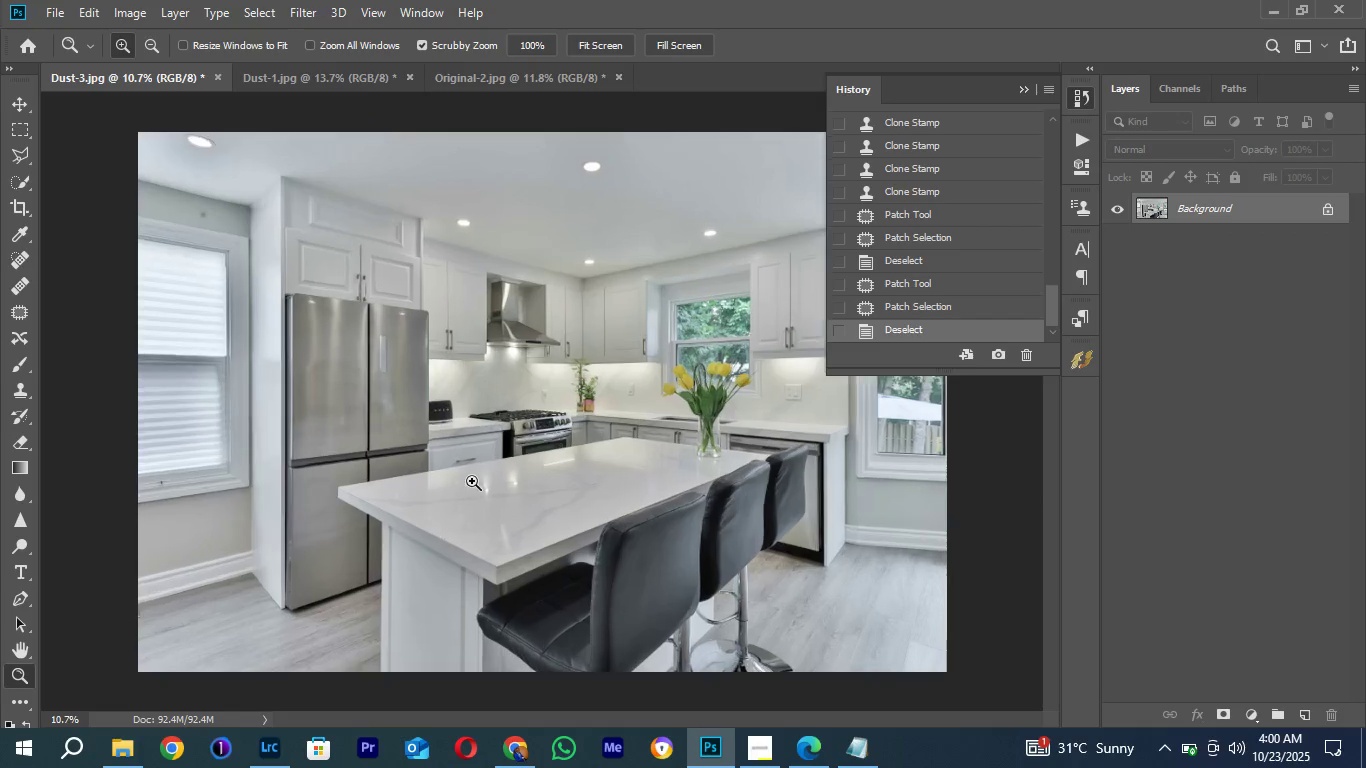 
left_click_drag(start_coordinate=[443, 504], to_coordinate=[496, 458])
 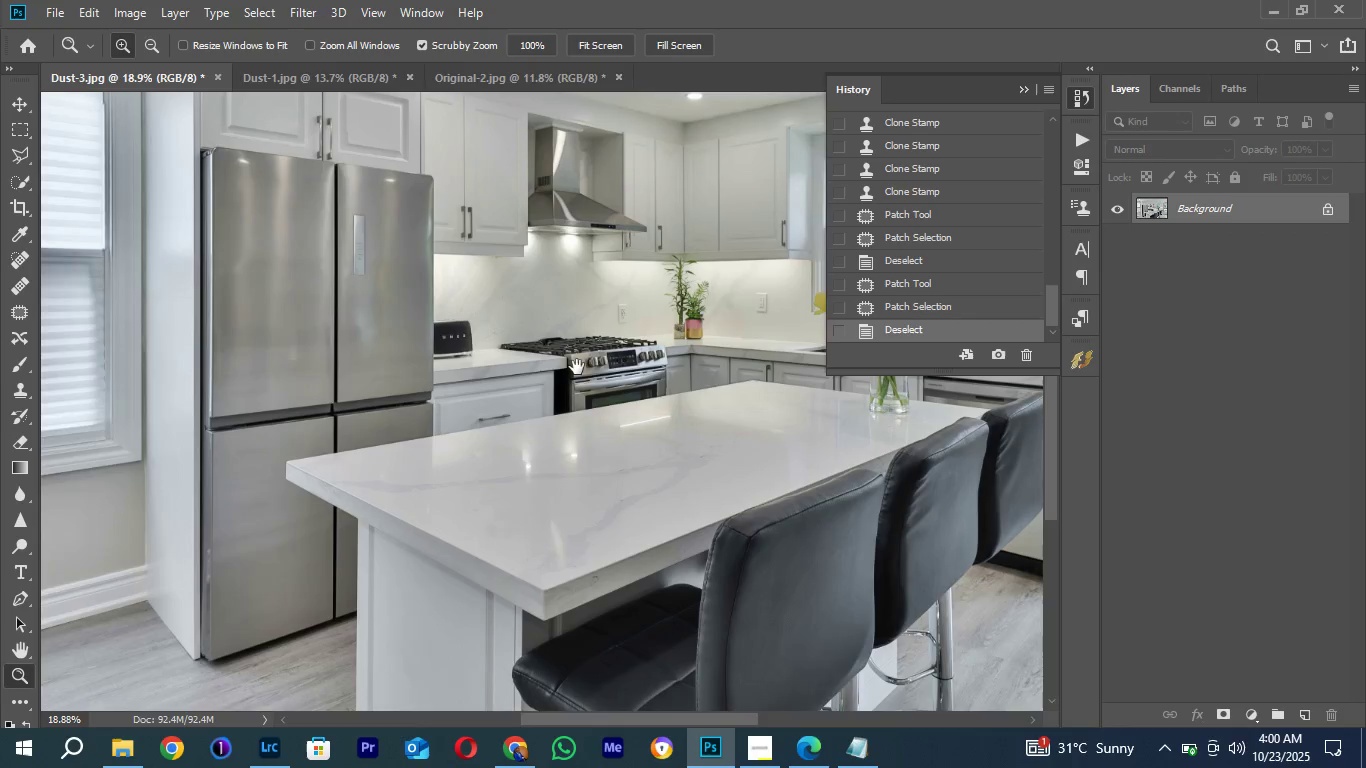 
hold_key(key=Space, duration=1.29)
 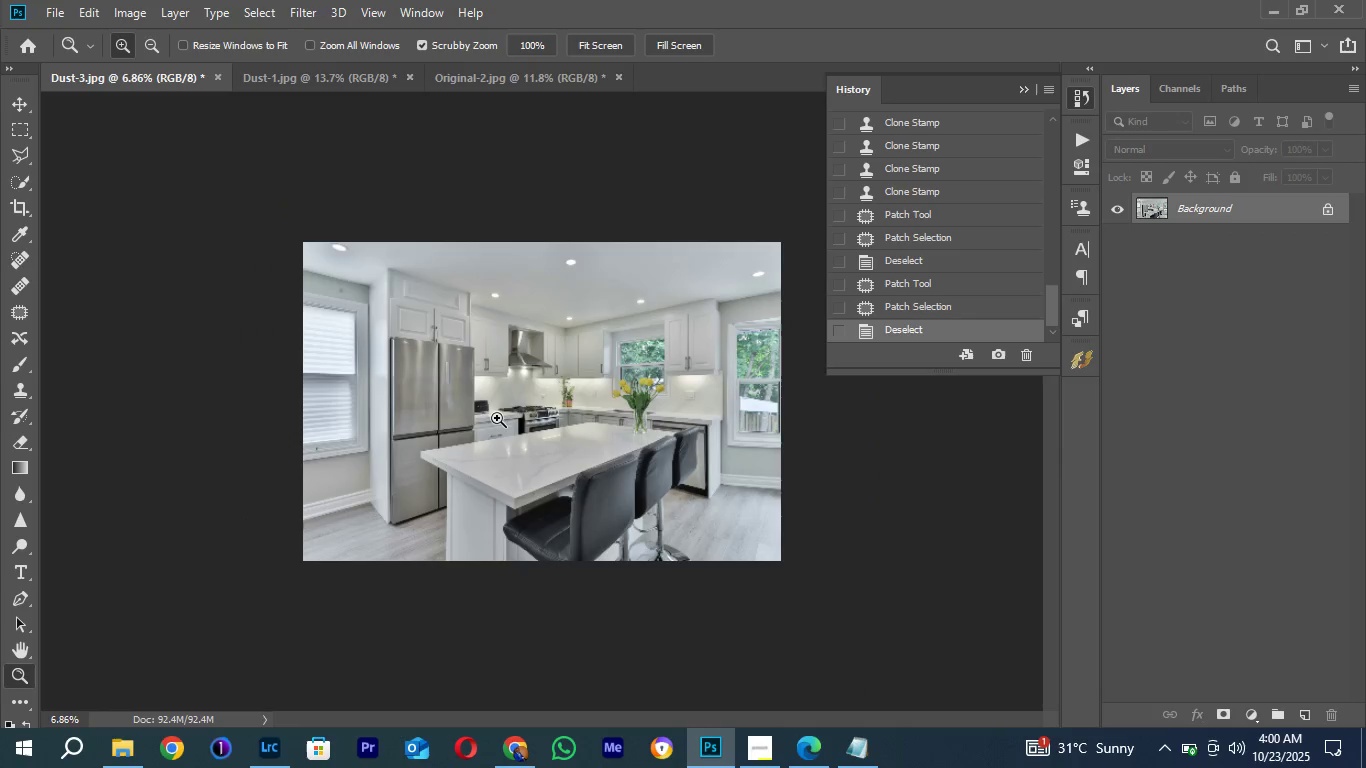 
left_click_drag(start_coordinate=[577, 367], to_coordinate=[394, 408])
 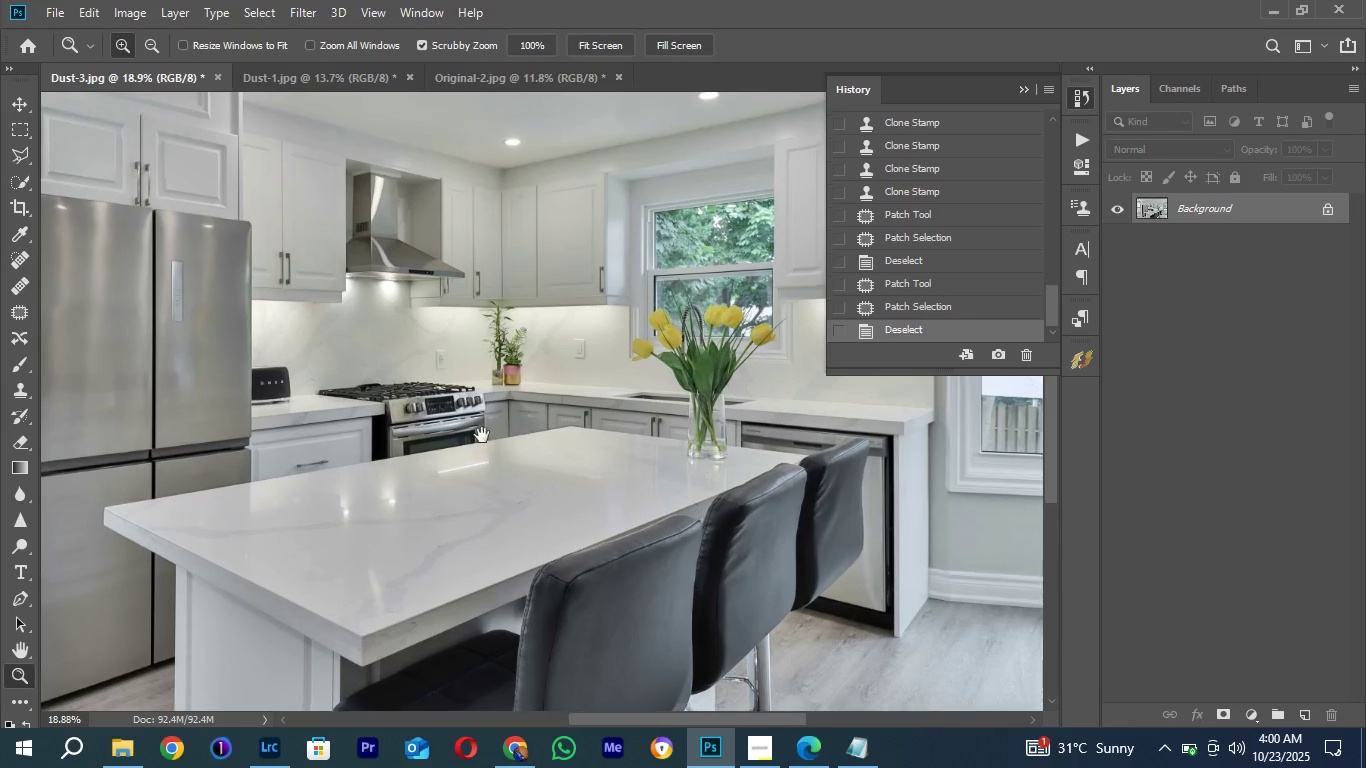 
left_click_drag(start_coordinate=[526, 410], to_coordinate=[410, 466])
 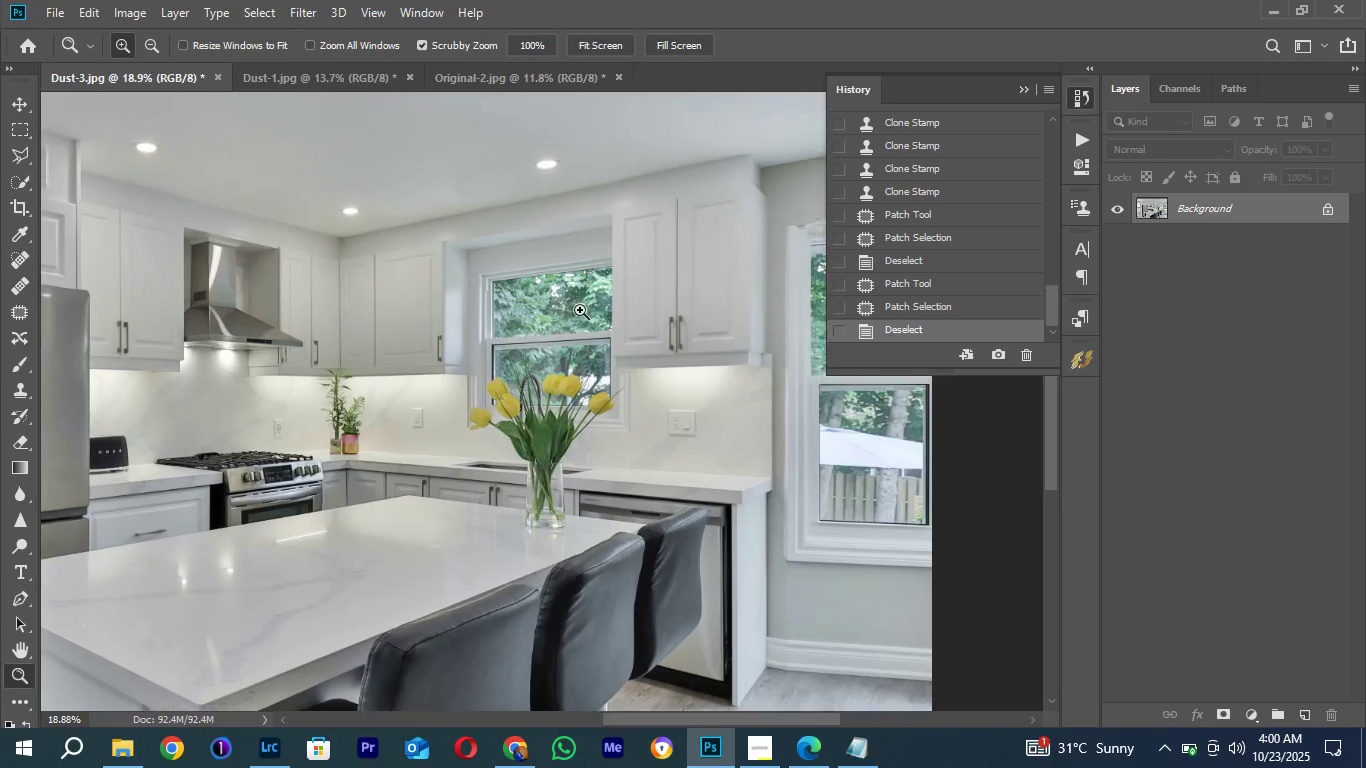 
left_click_drag(start_coordinate=[587, 302], to_coordinate=[503, 385])
 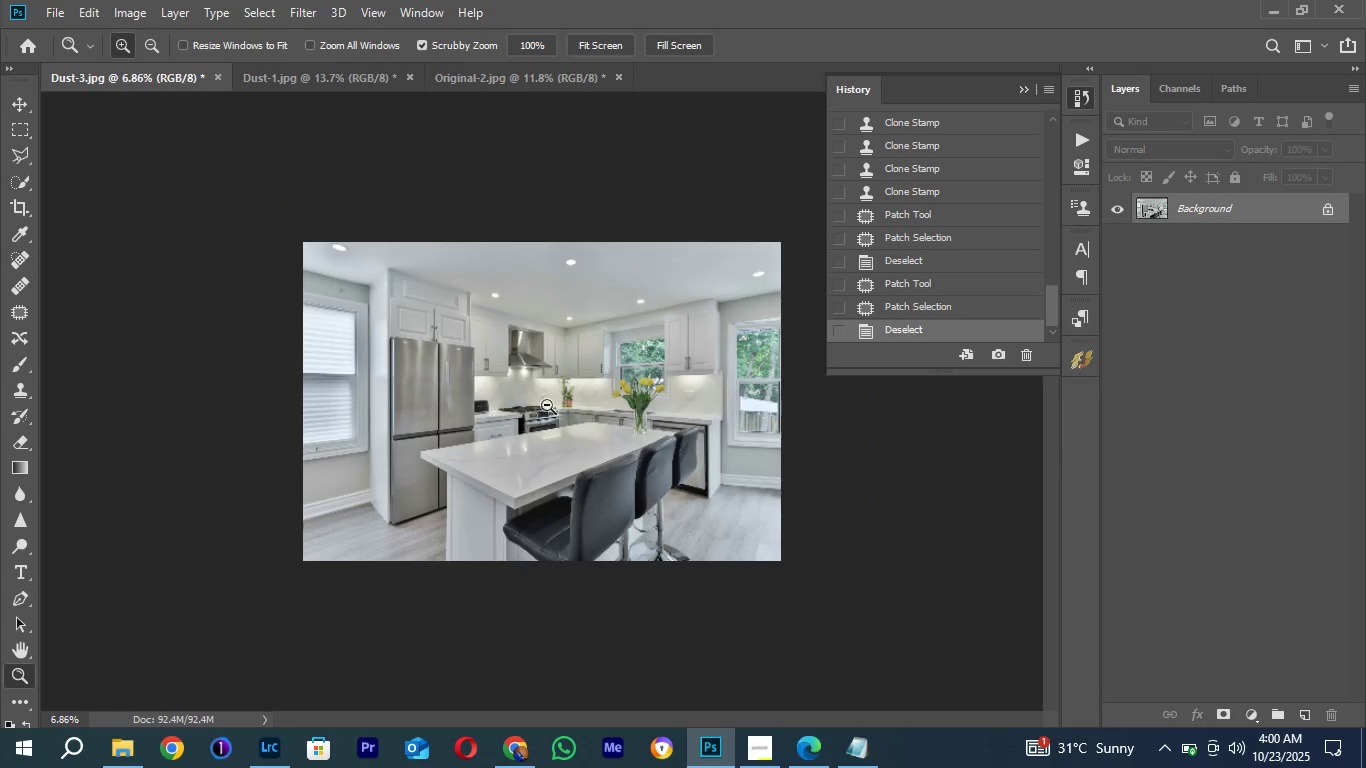 
left_click_drag(start_coordinate=[533, 414], to_coordinate=[572, 384])
 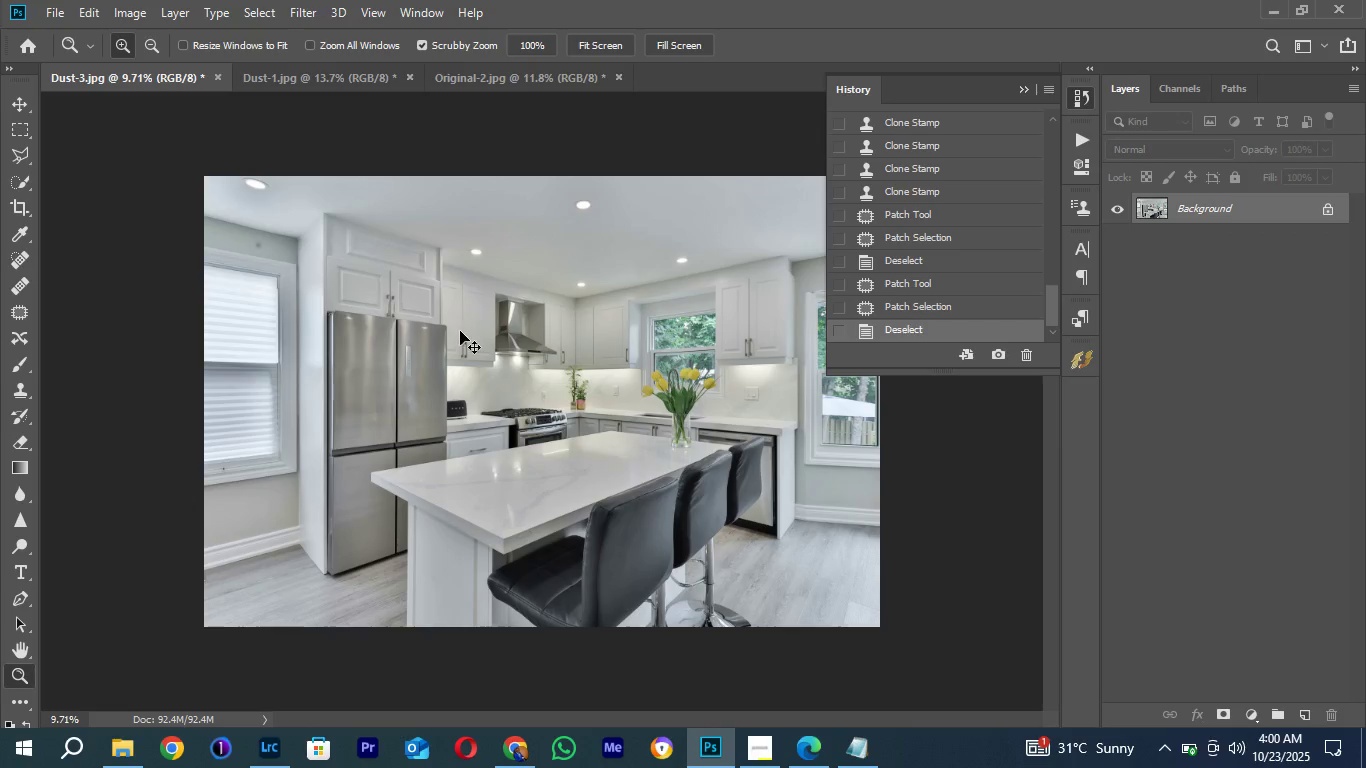 
key(Control+Shift+S)
 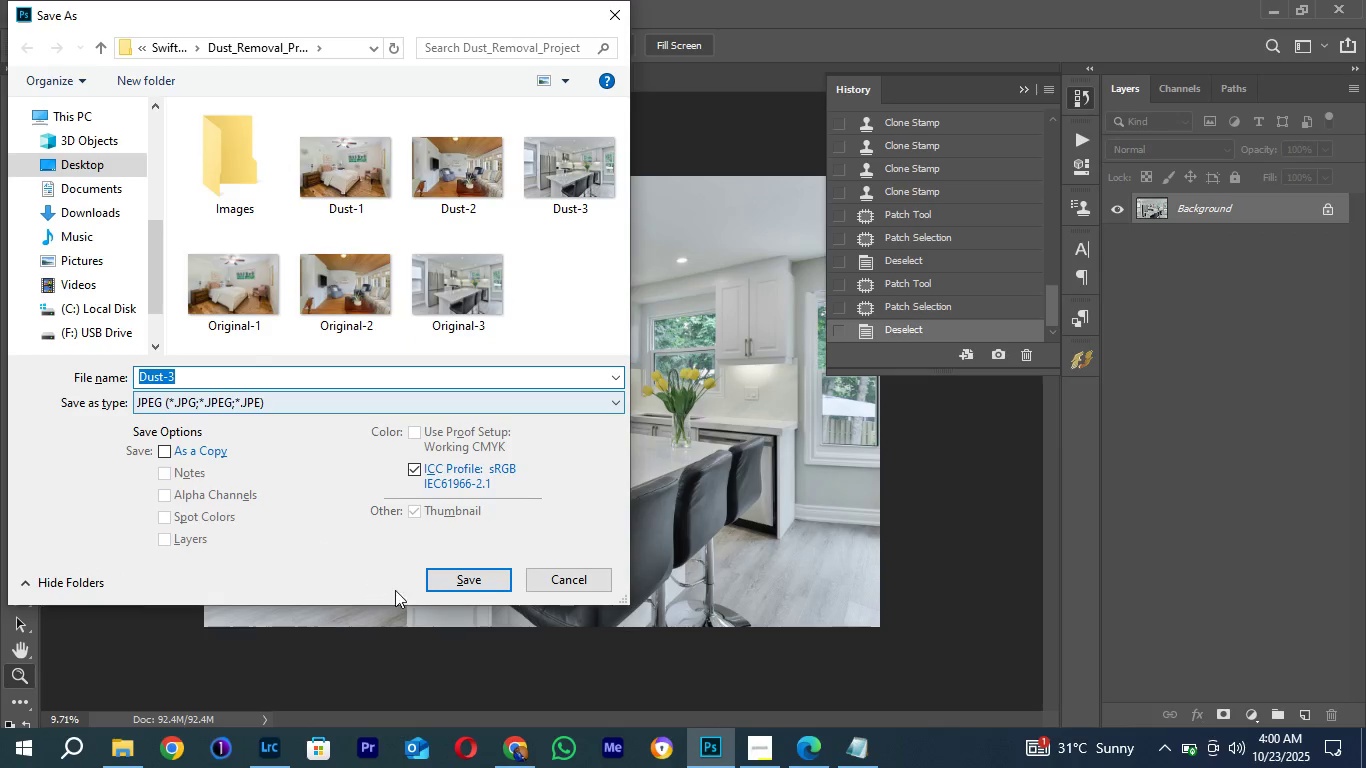 
left_click([521, 760])
 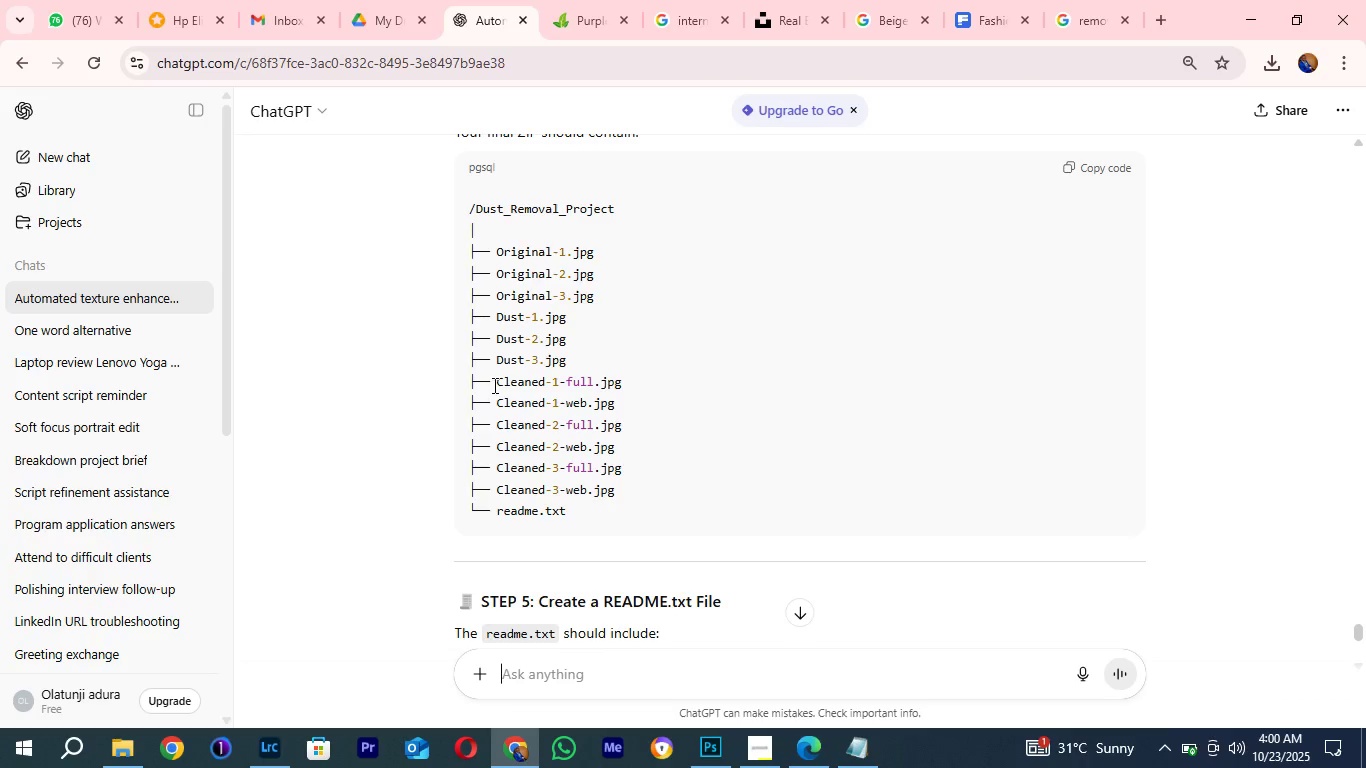 
left_click_drag(start_coordinate=[493, 381], to_coordinate=[591, 382])
 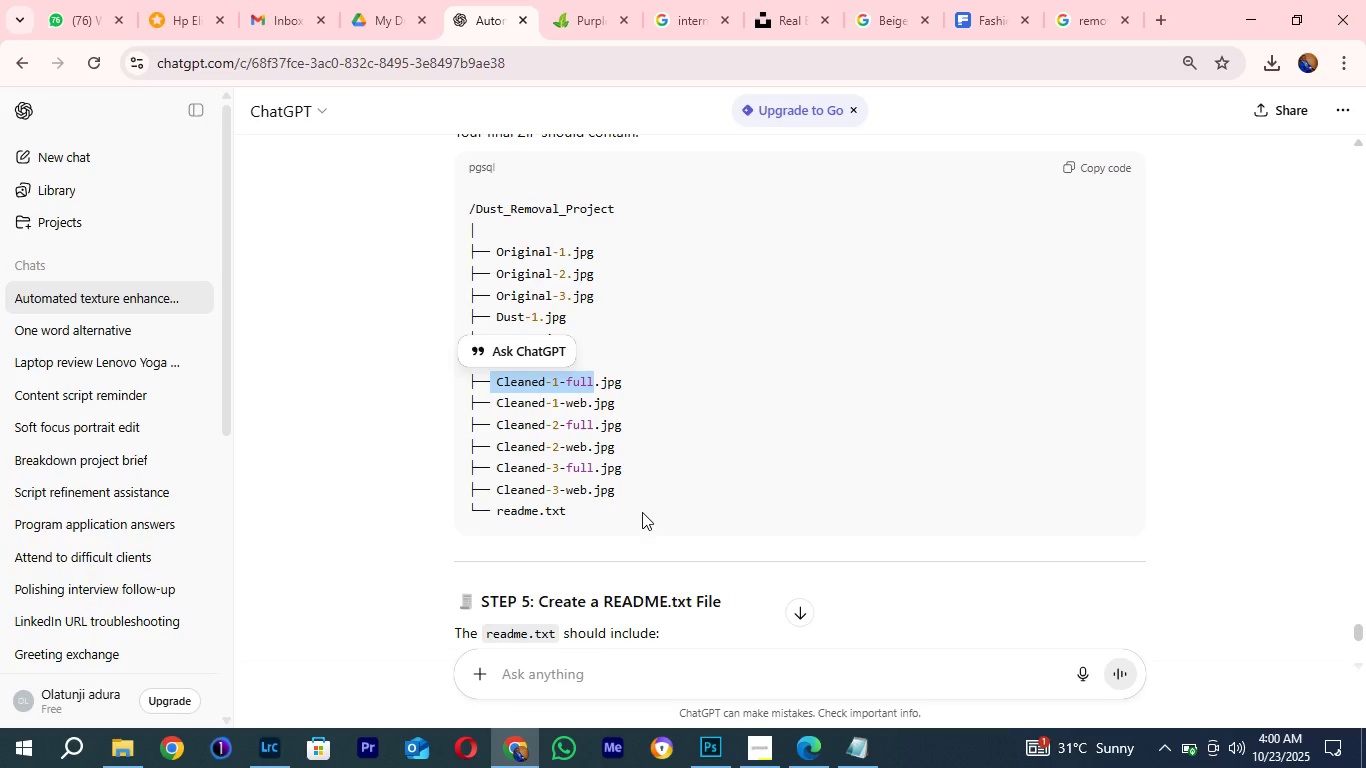 
key(Control+C)
 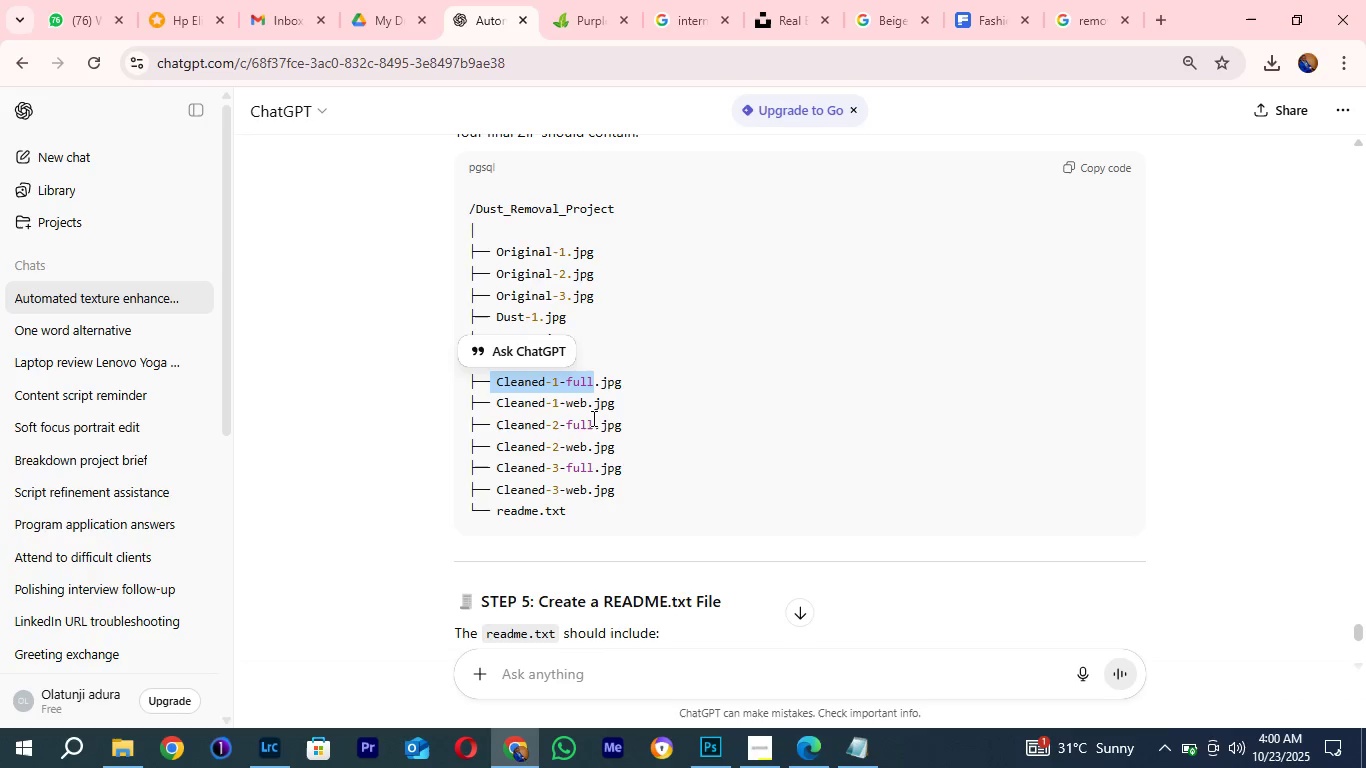 
key(Control+C)
 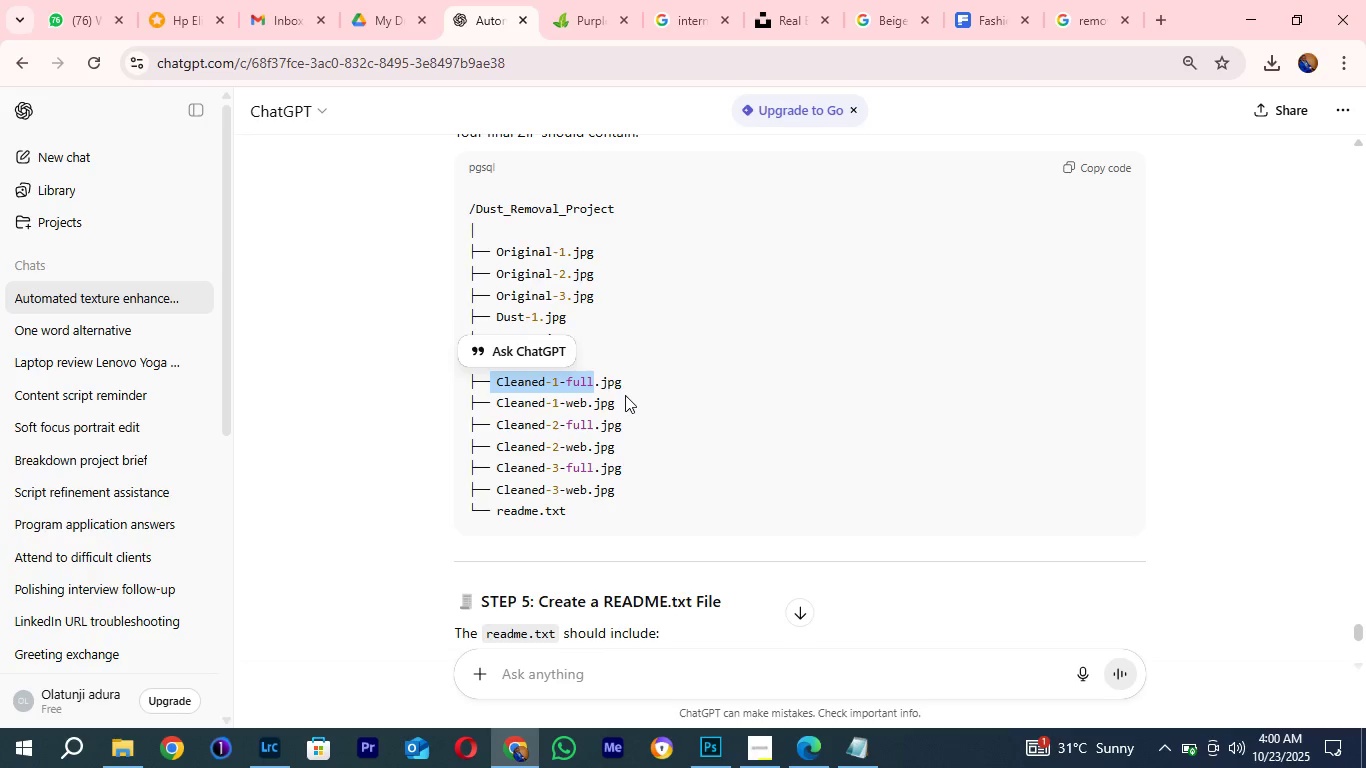 
key(Control+C)
 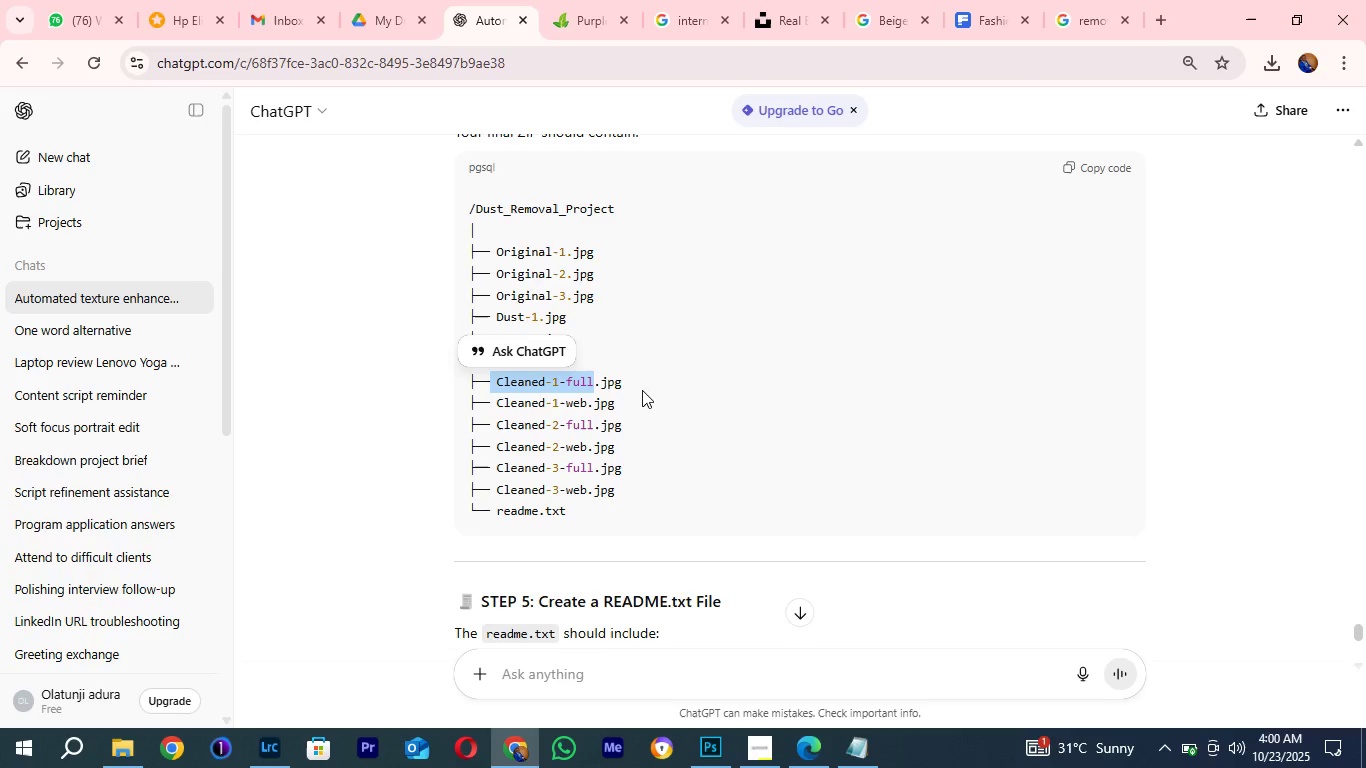 
key(Control+C)
 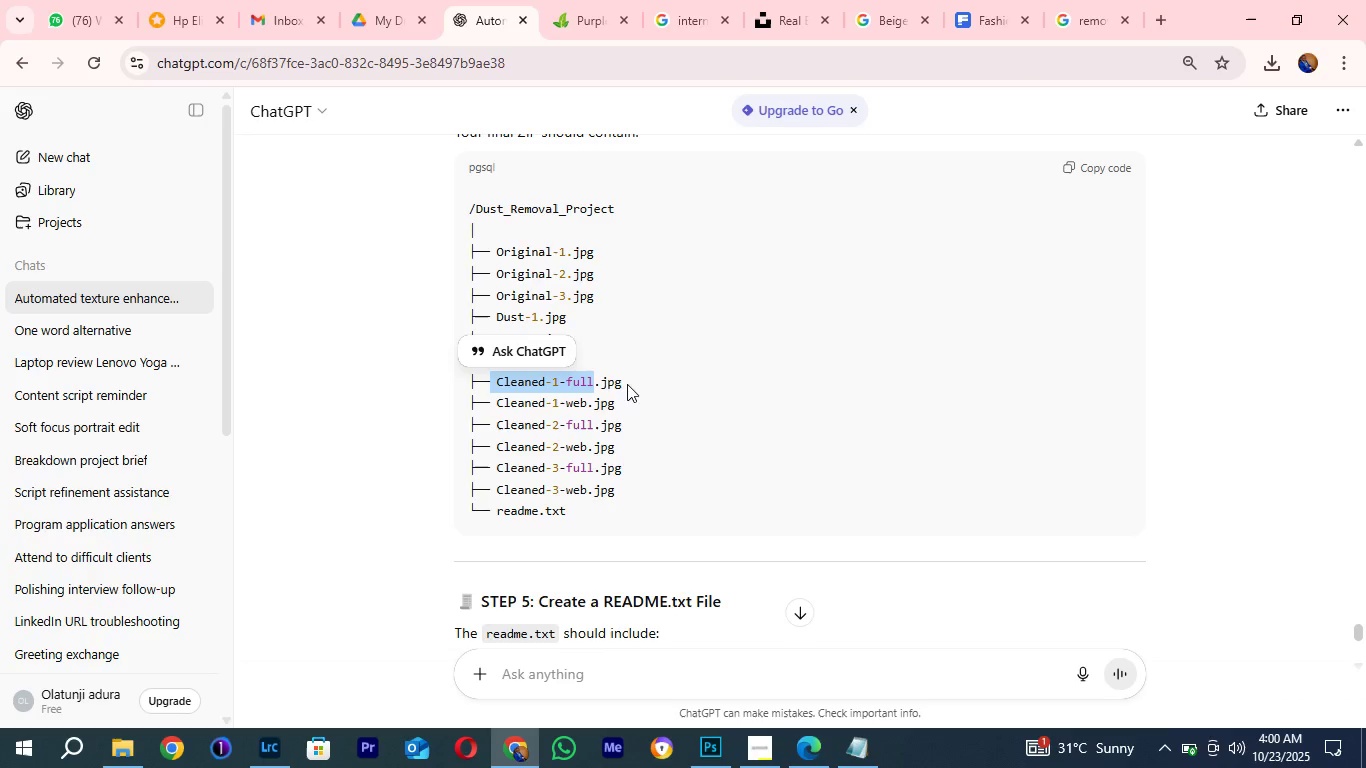 
key(Control+C)
 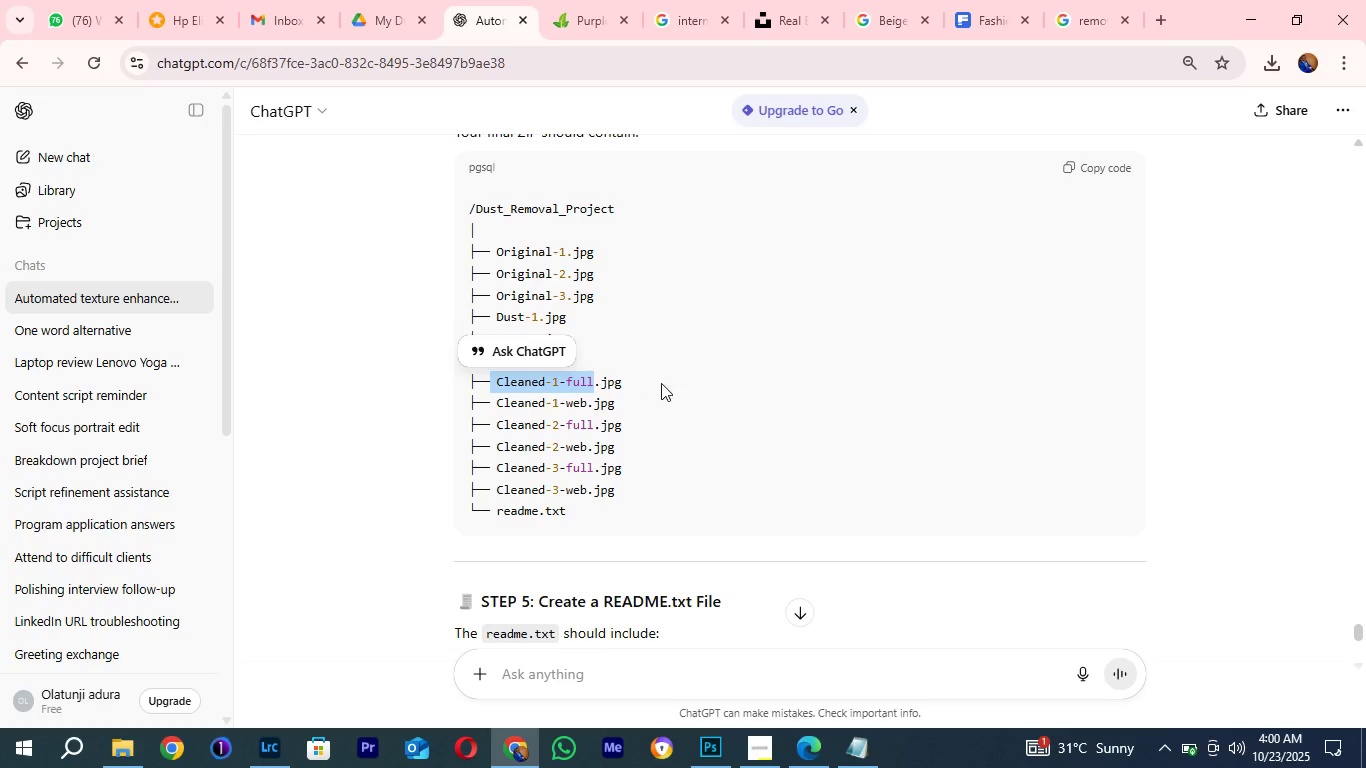 
key(Control+C)
 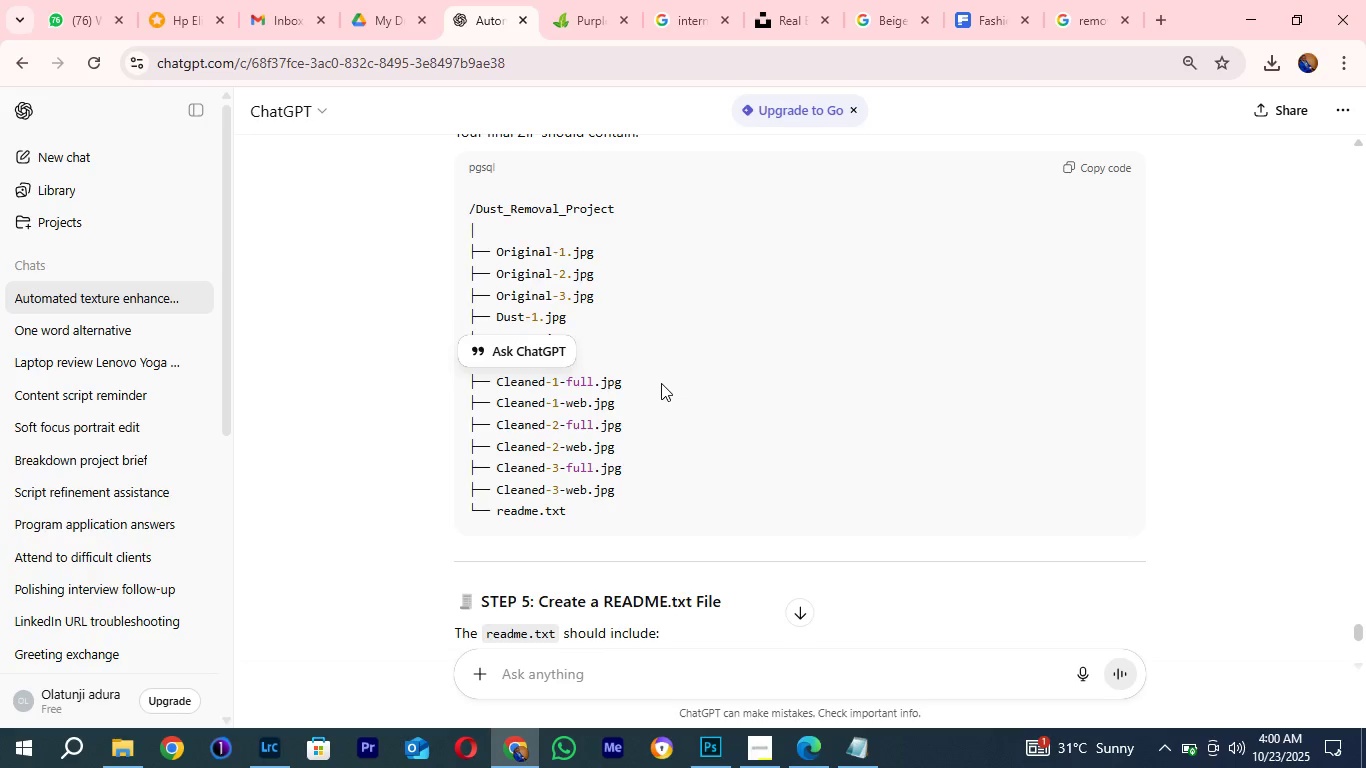 
left_click([661, 383])
 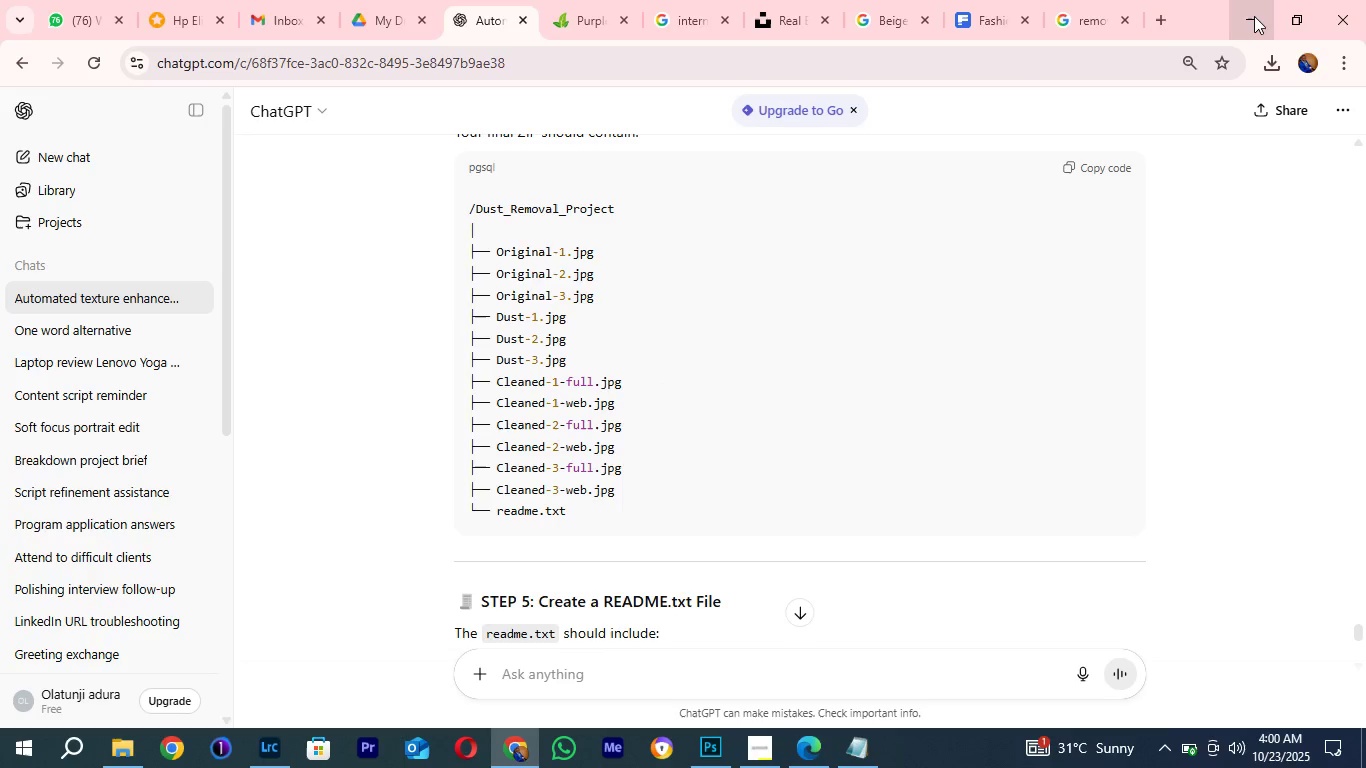 
left_click([1254, 16])
 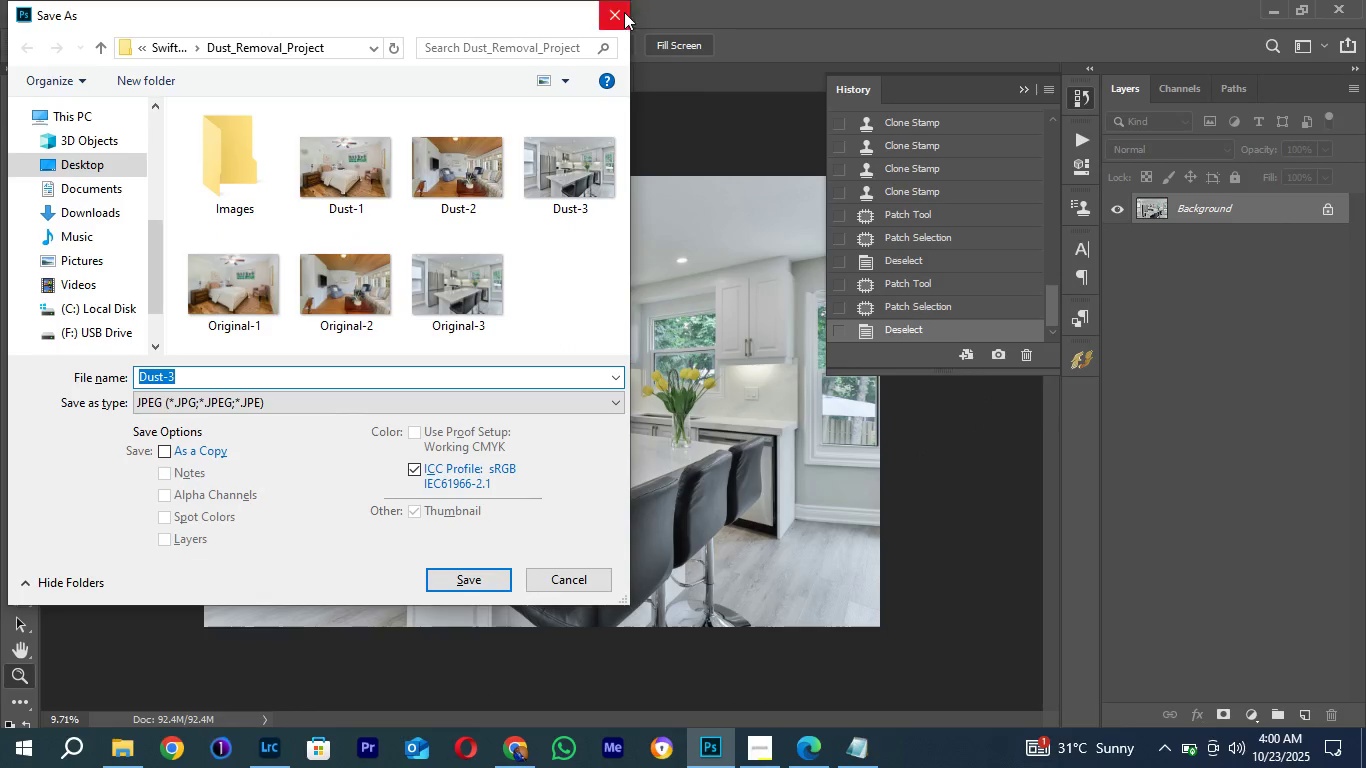 
left_click([609, 12])
 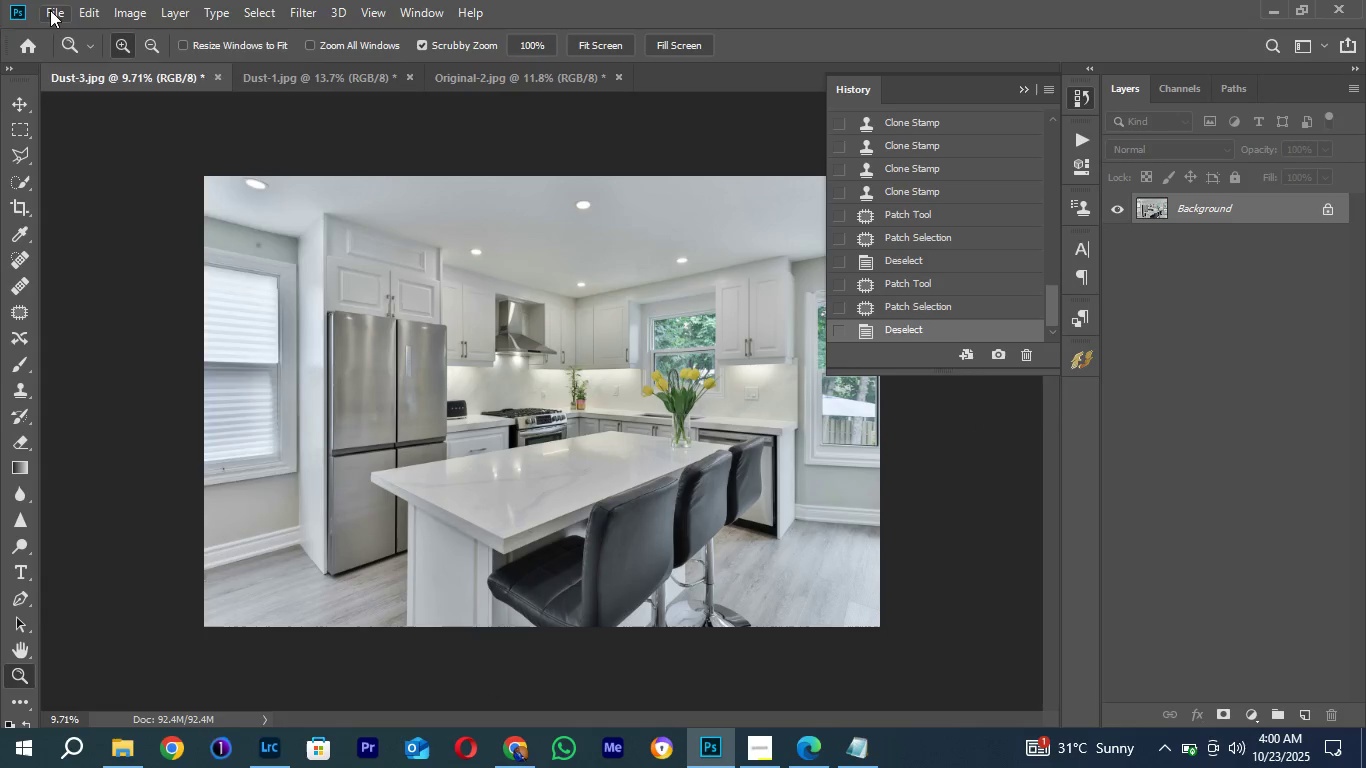 
left_click([49, 9])
 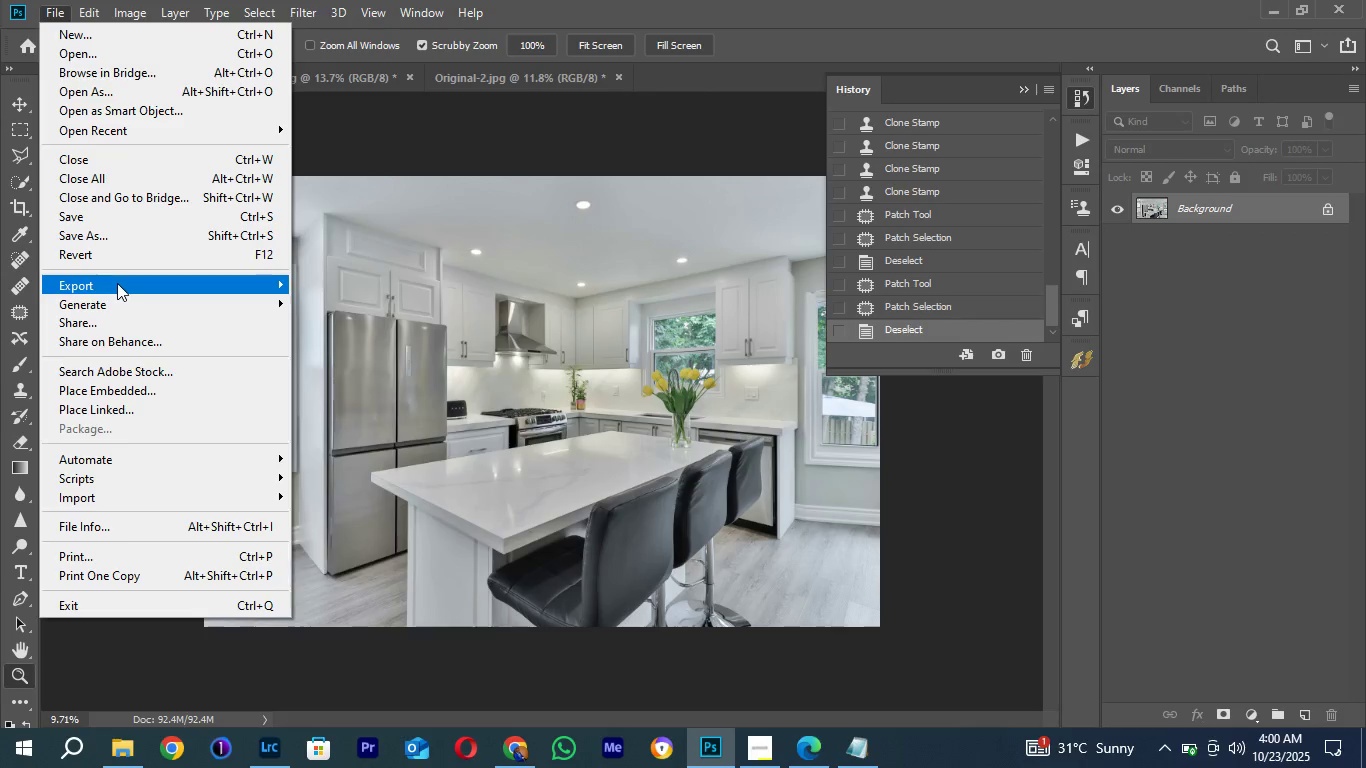 
left_click([117, 283])
 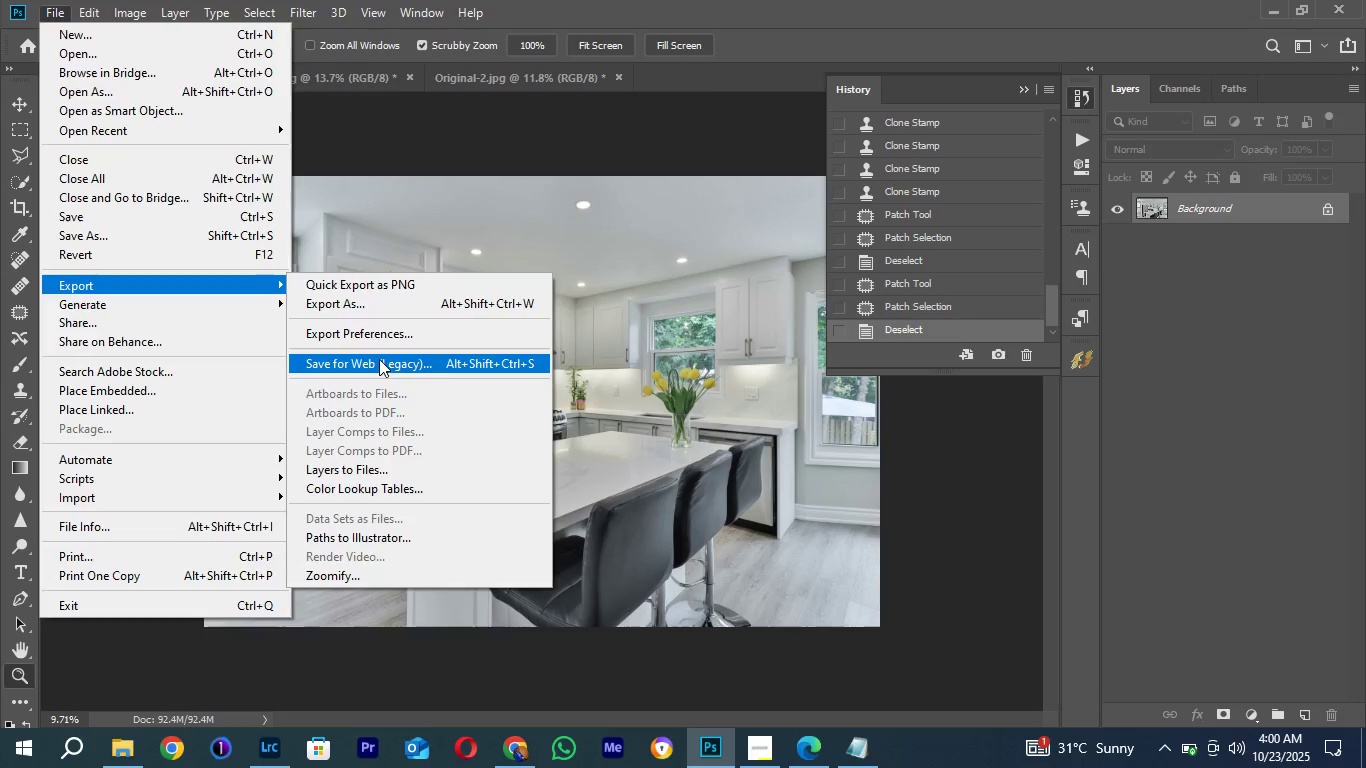 
left_click([379, 359])
 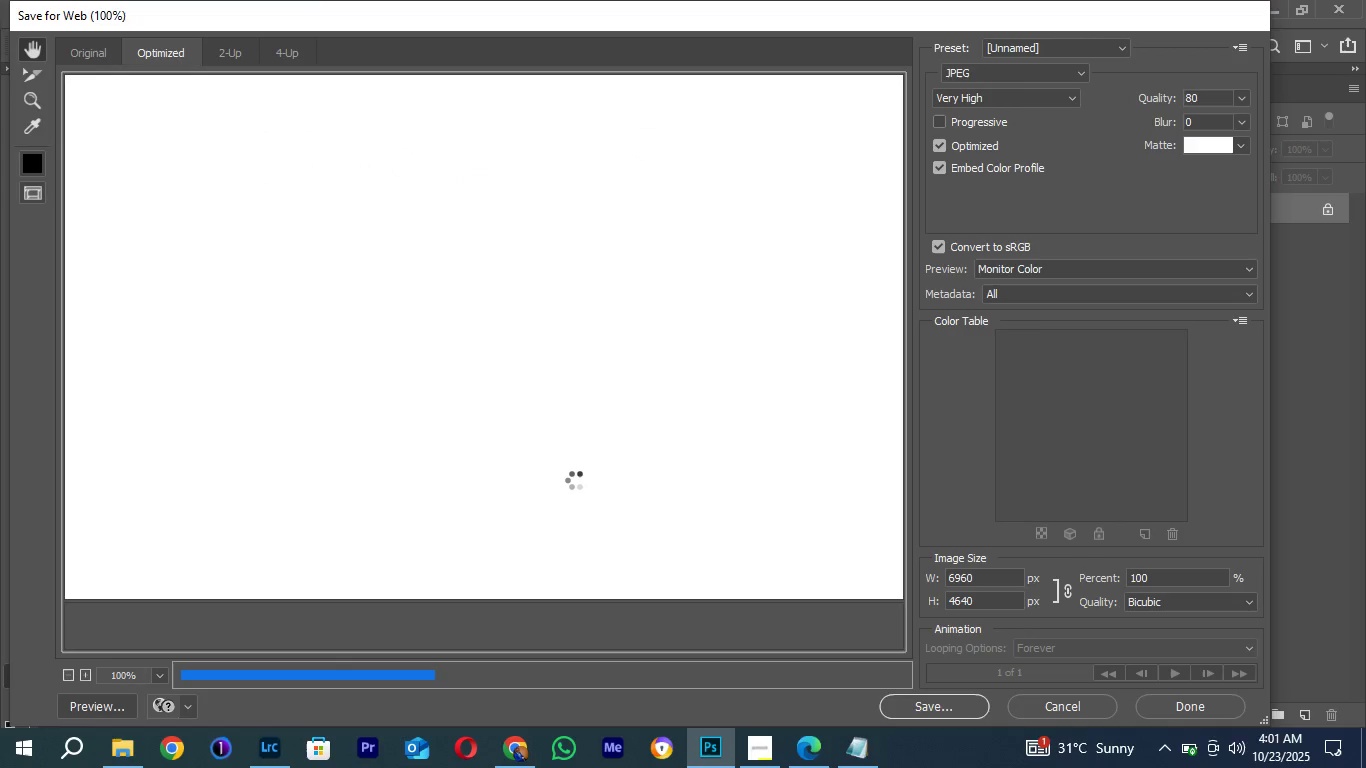 
wait(13.14)
 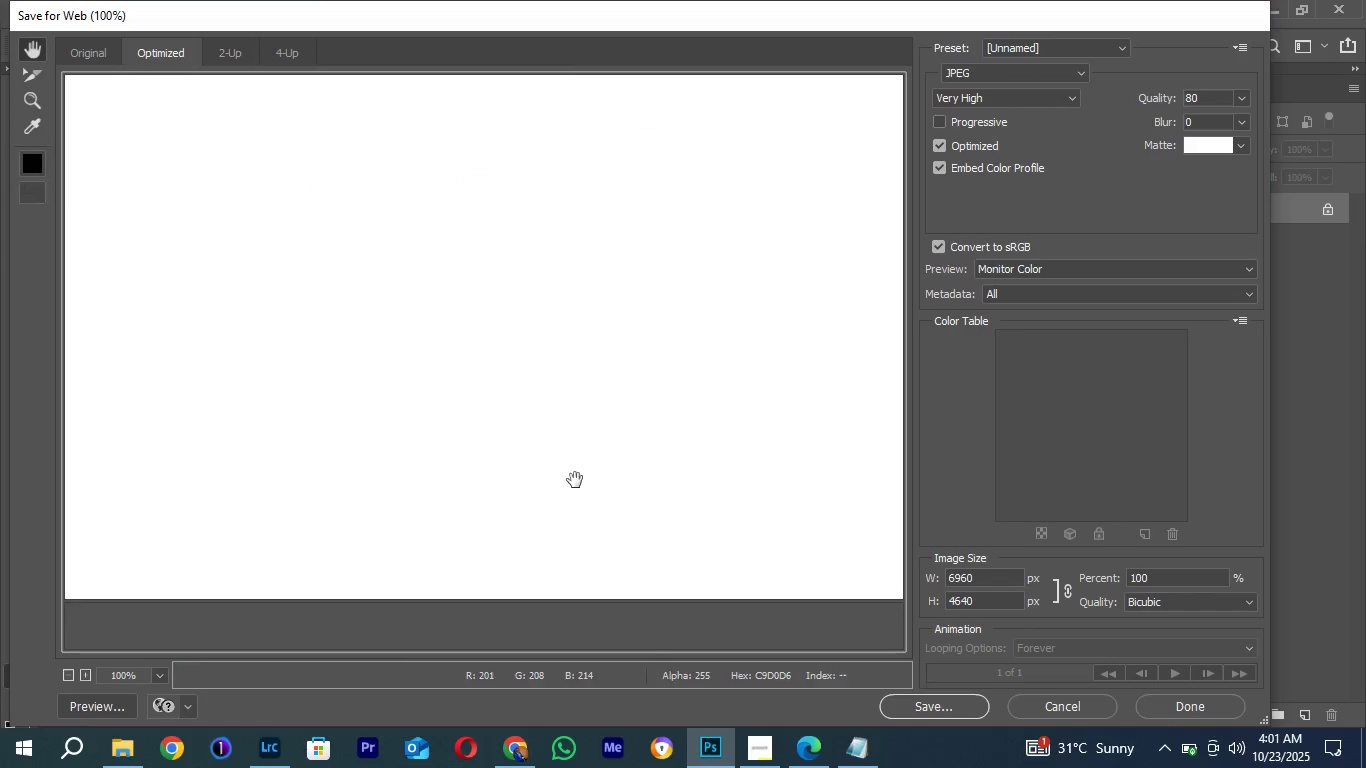 
key(Control+Minus)
 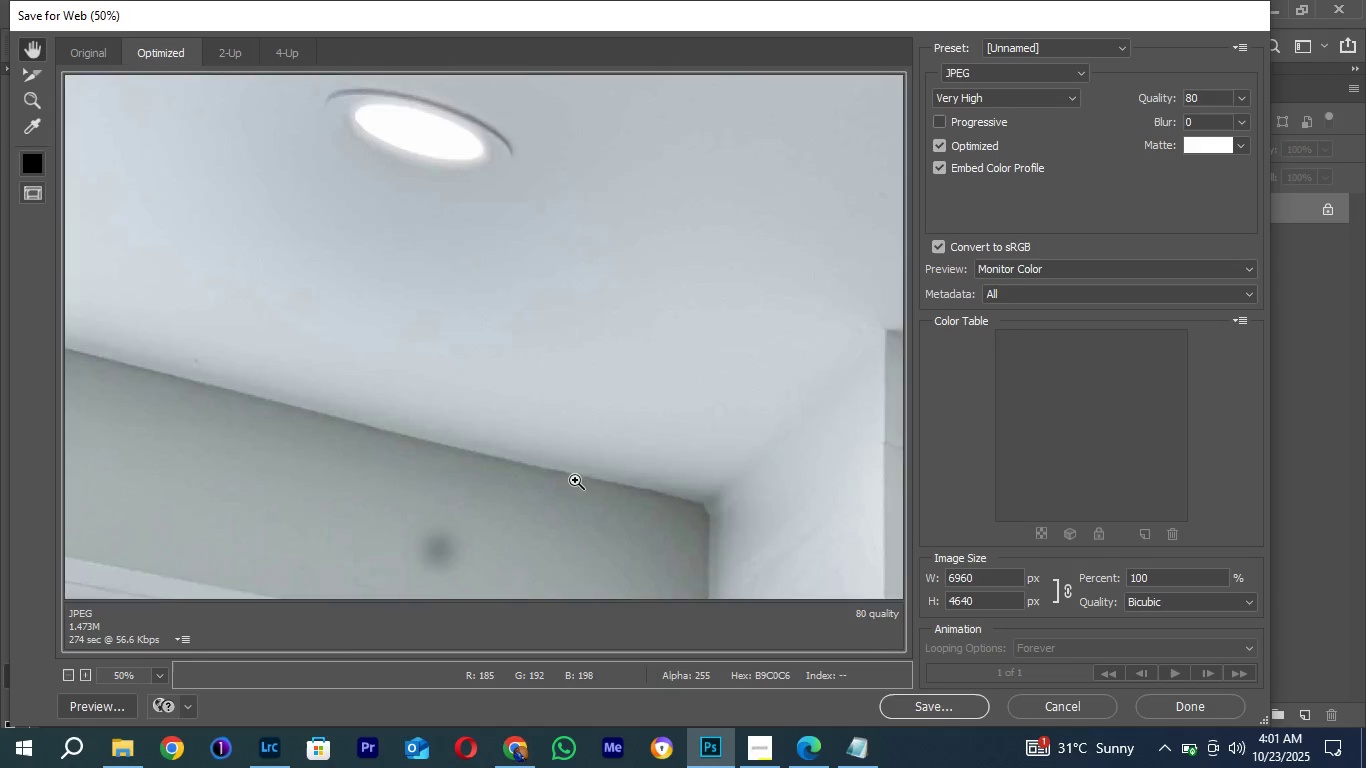 
key(Control+Minus)
 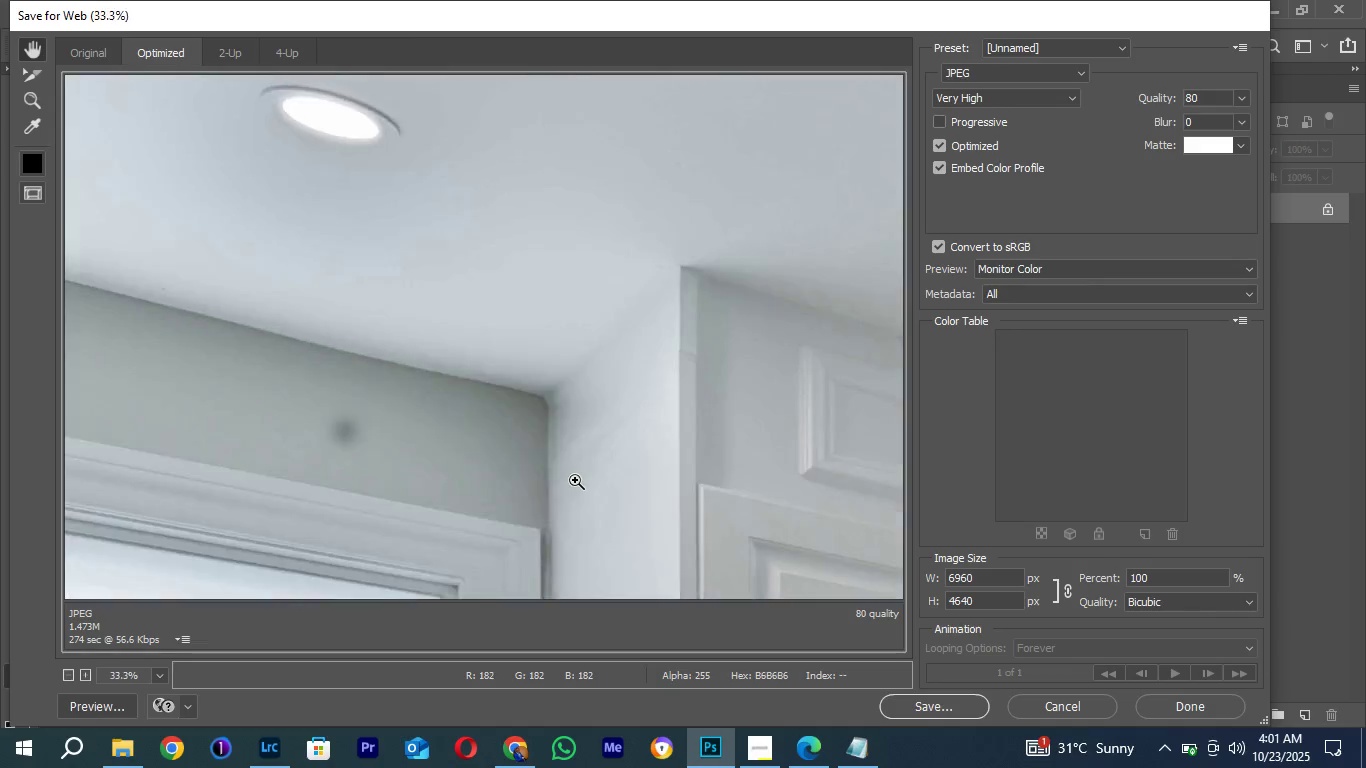 
key(Control+Minus)
 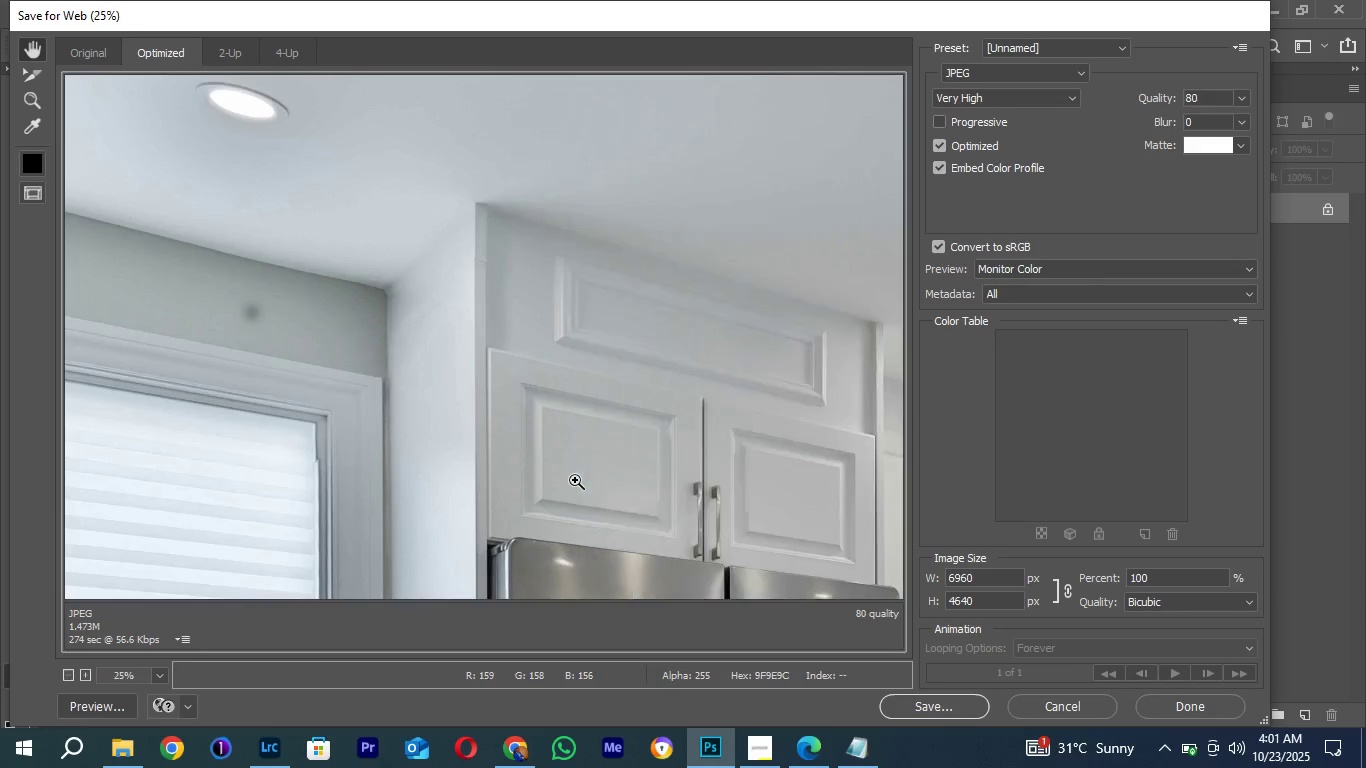 
key(Control+Minus)
 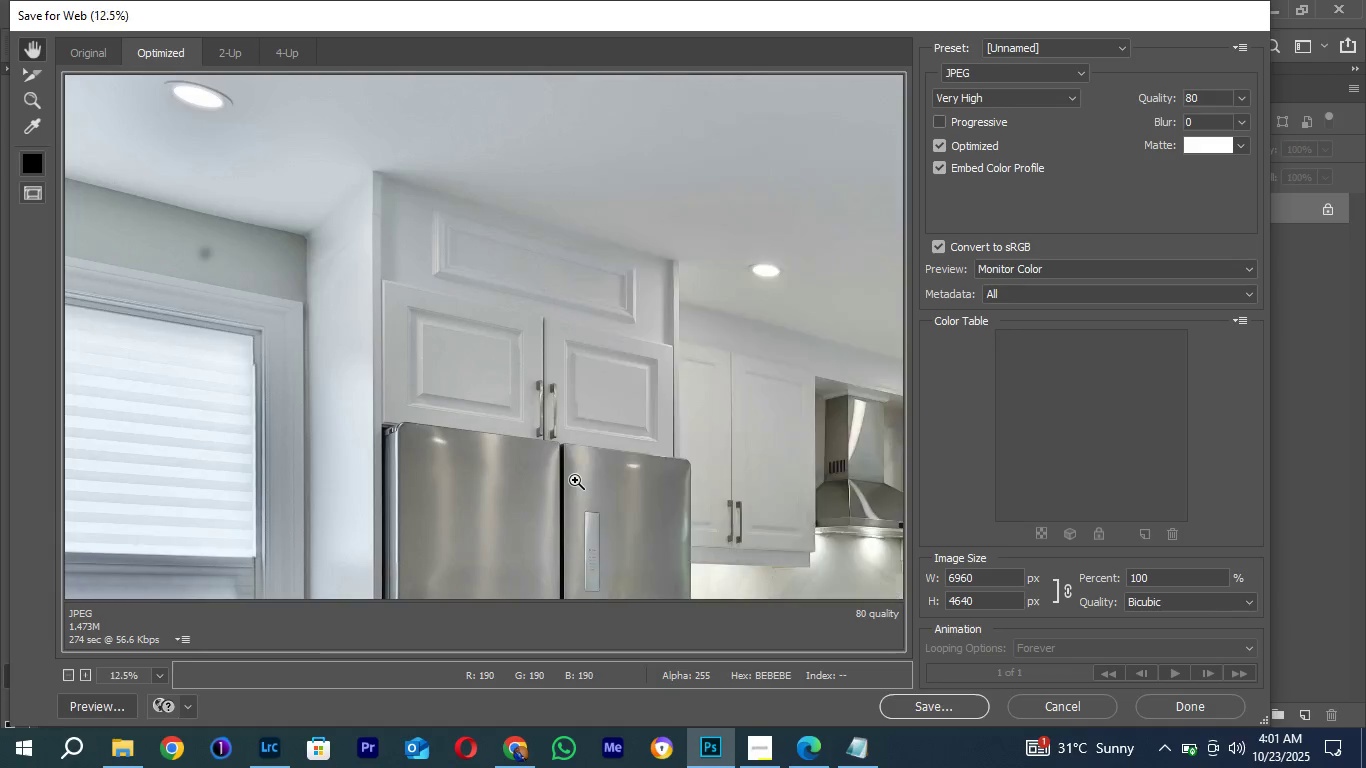 
key(Control+Minus)
 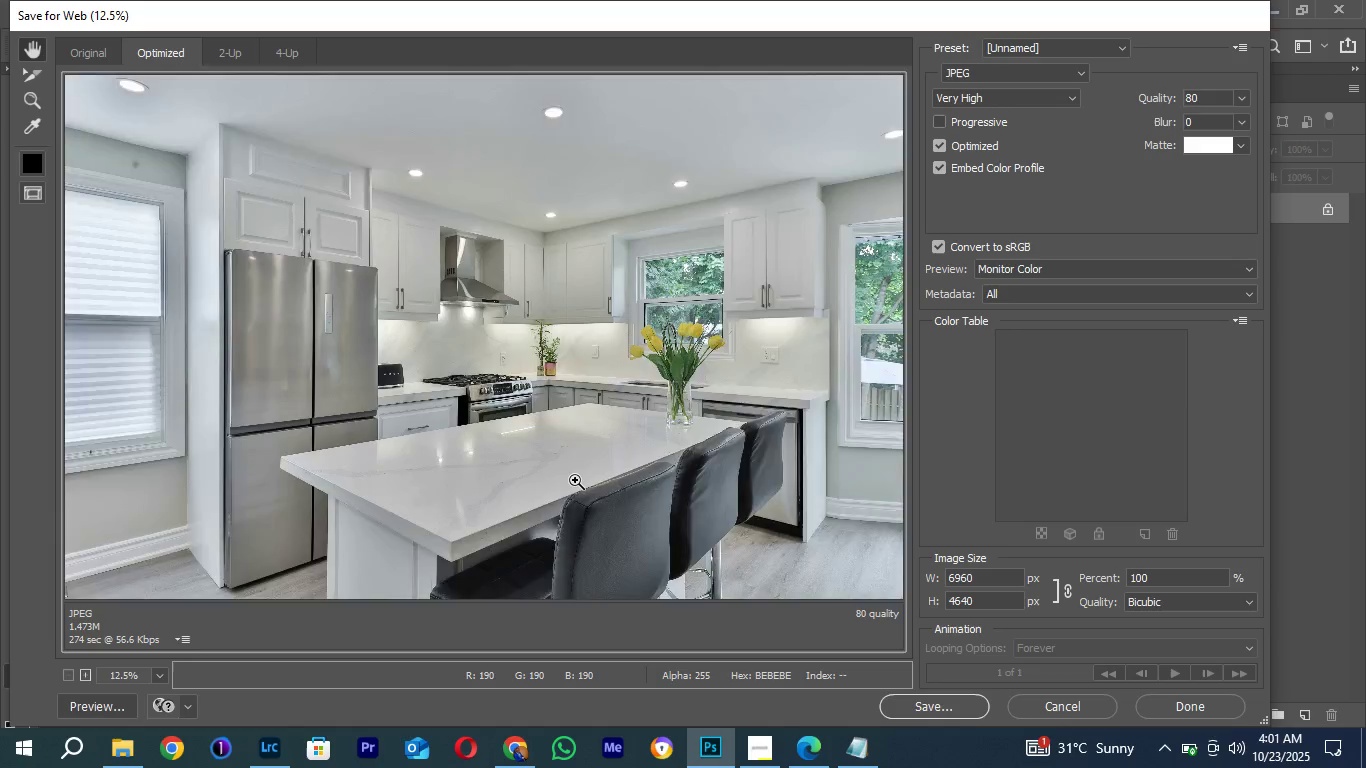 
key(Control+Minus)
 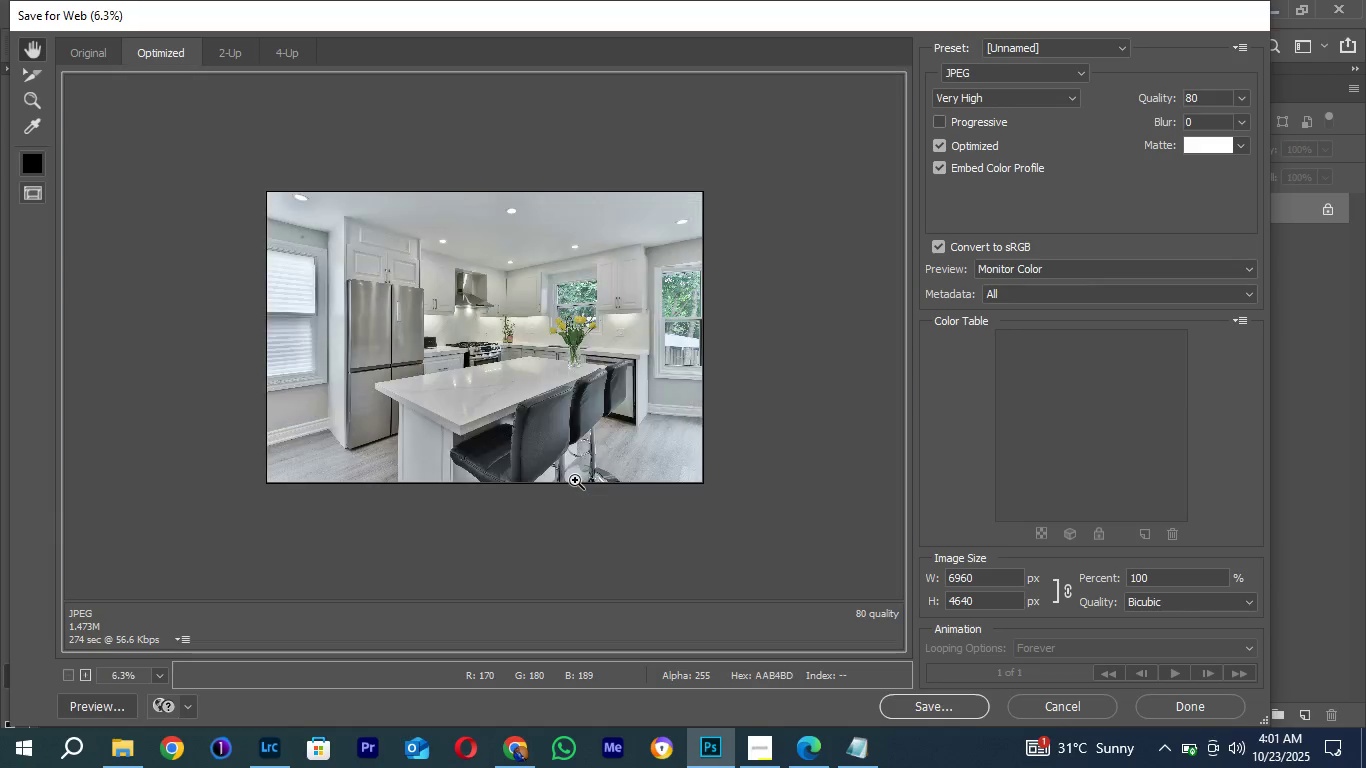 
key(Control+Minus)
 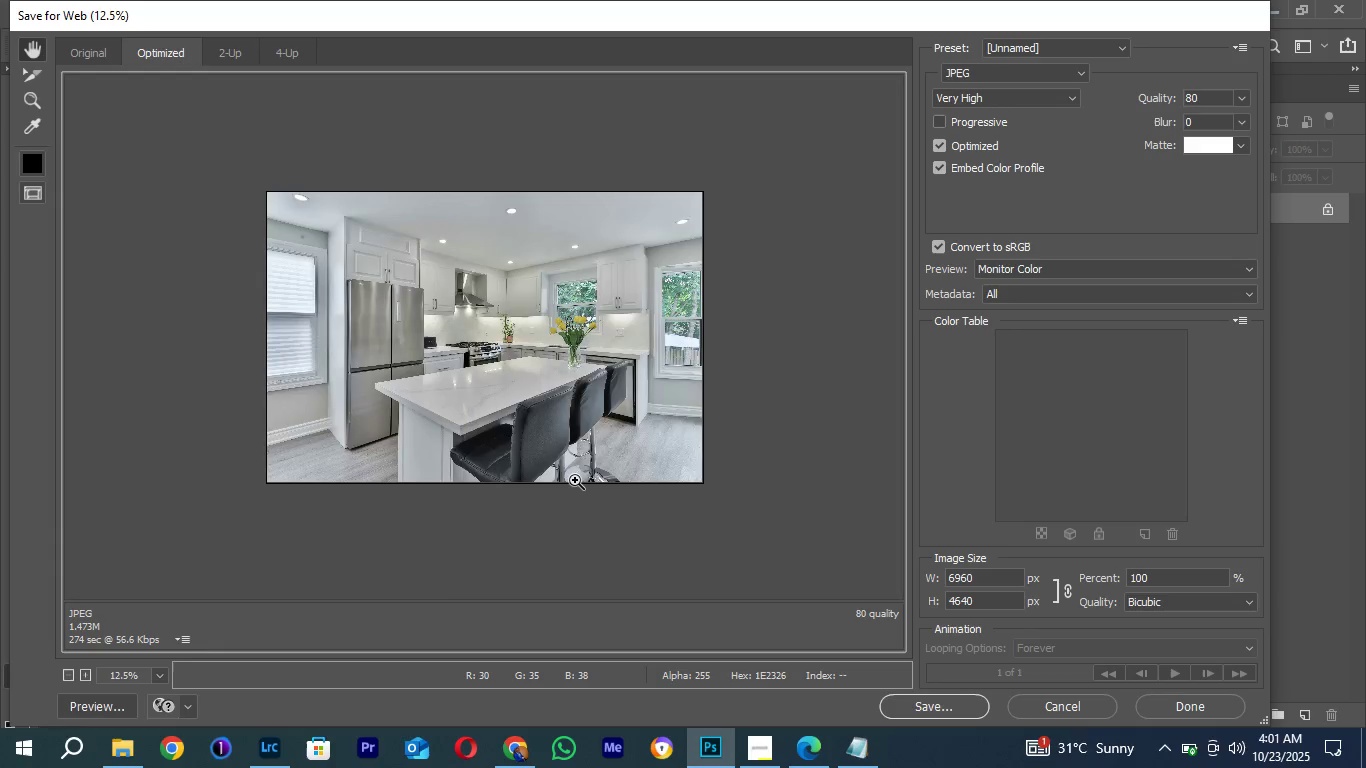 
key(Control+Equal)
 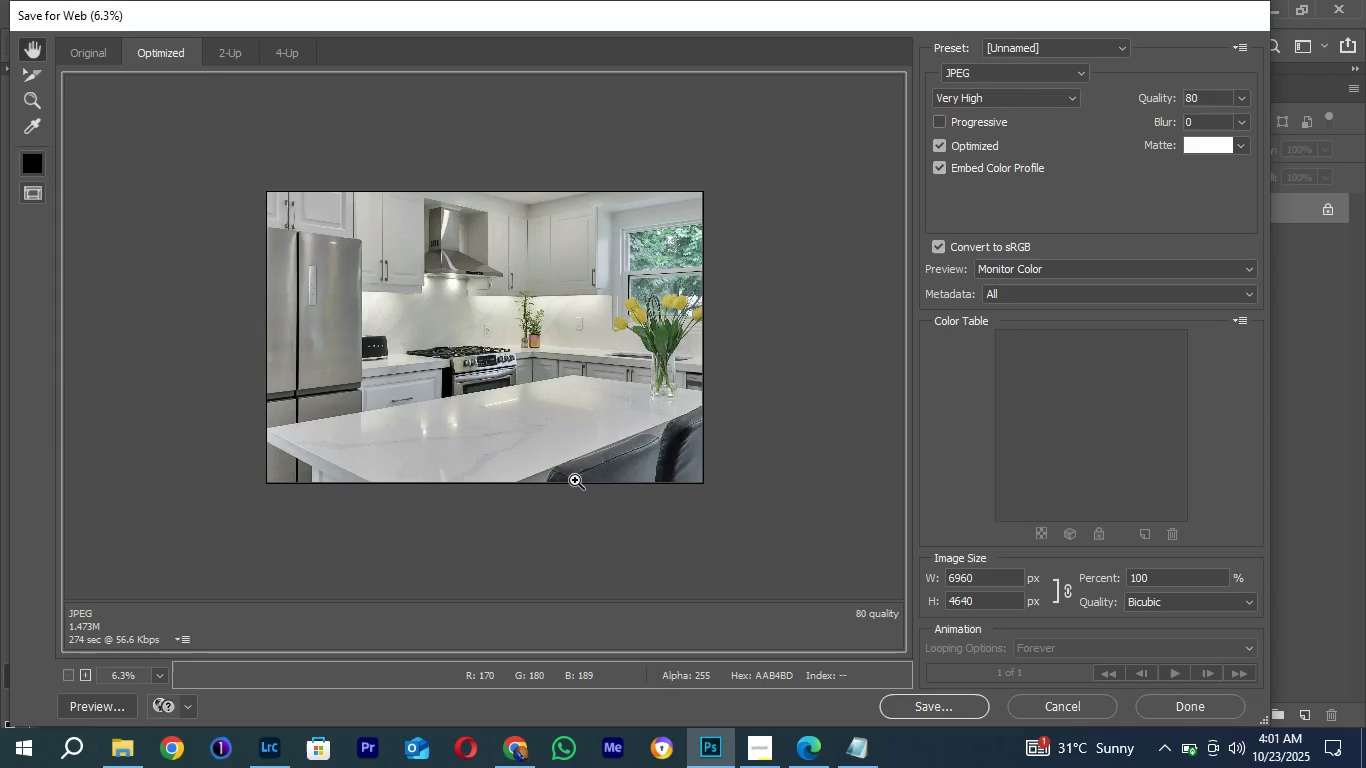 
key(Control+Minus)
 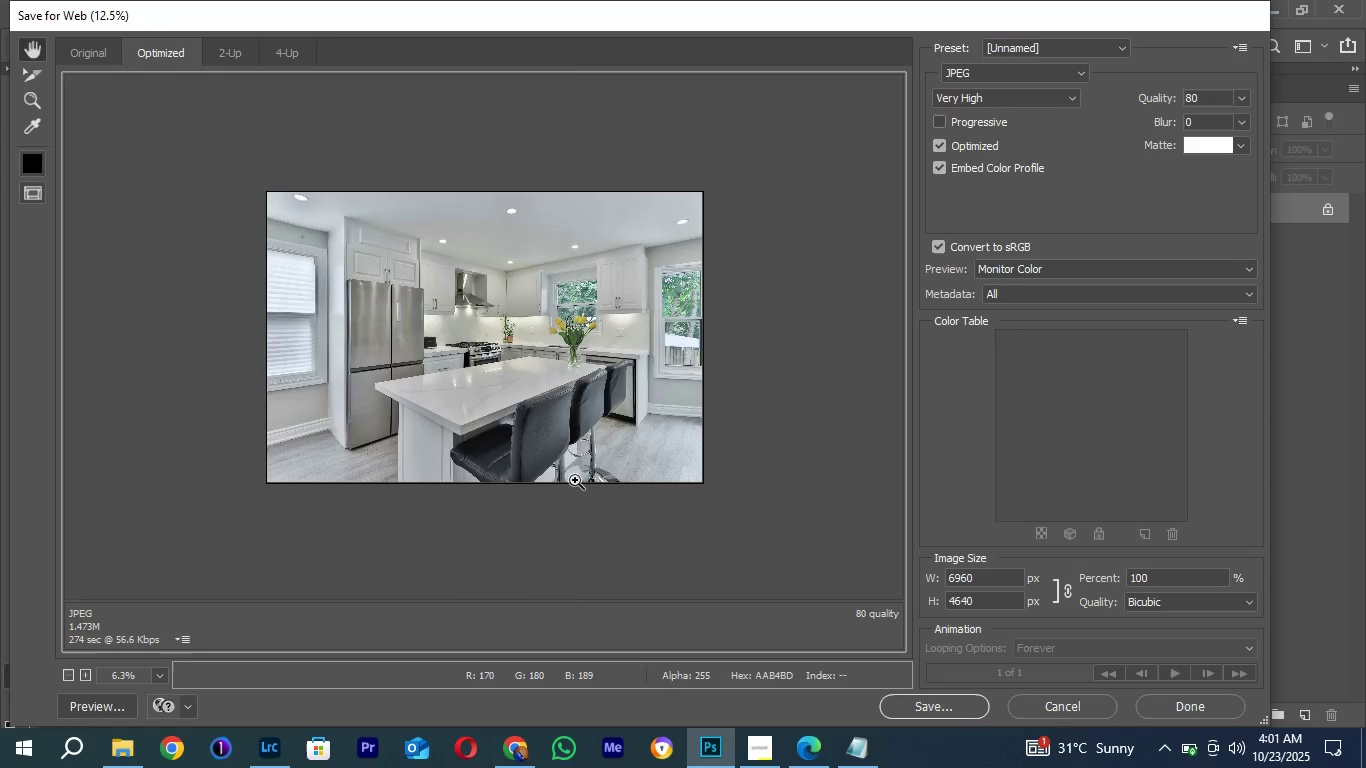 
key(Control+Equal)
 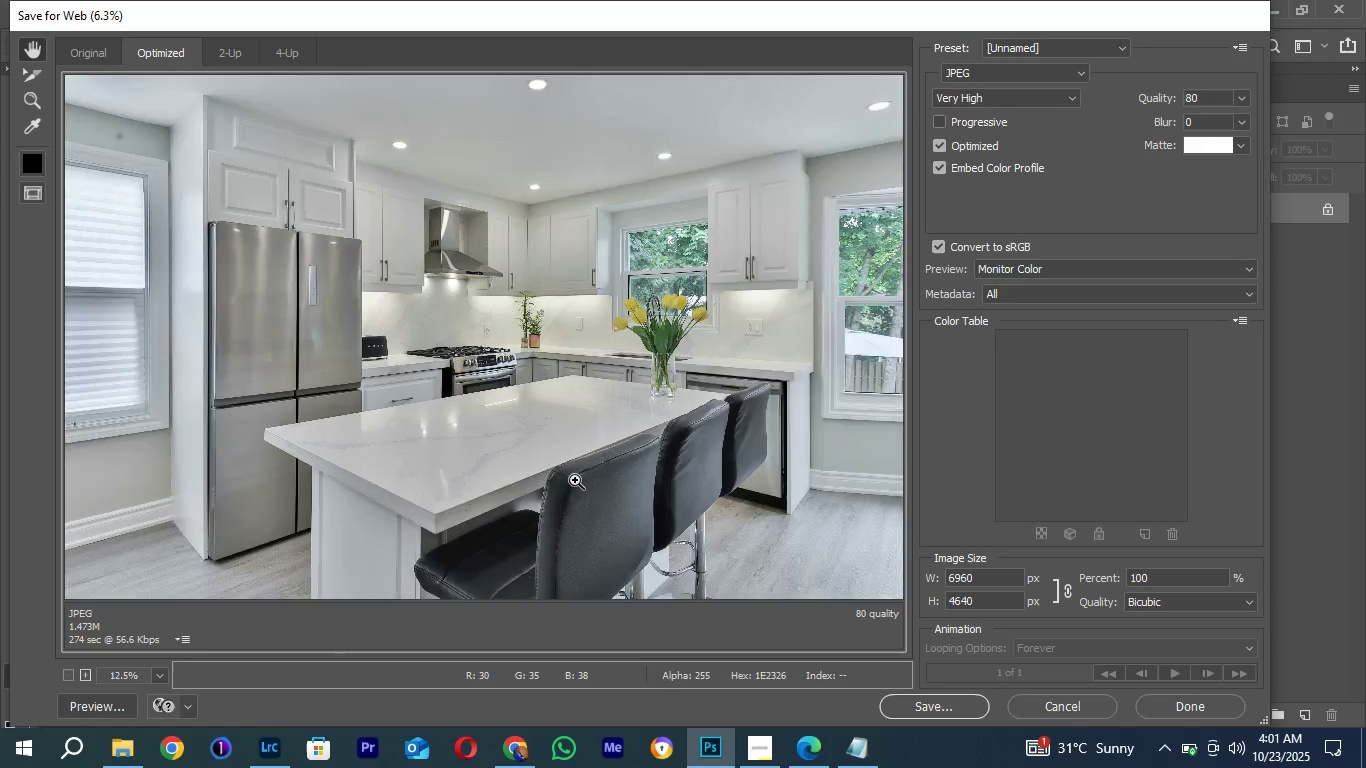 
key(Control+Minus)
 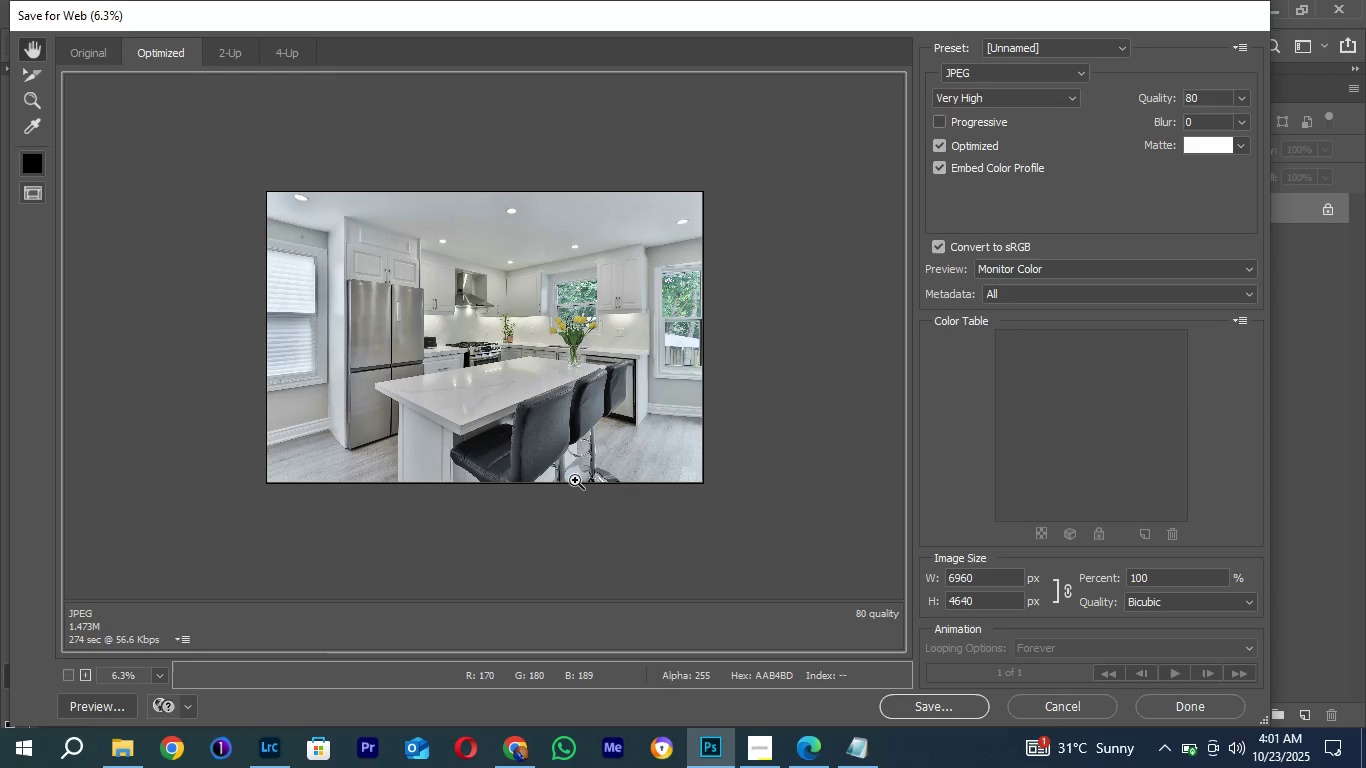 
key(Control+Minus)
 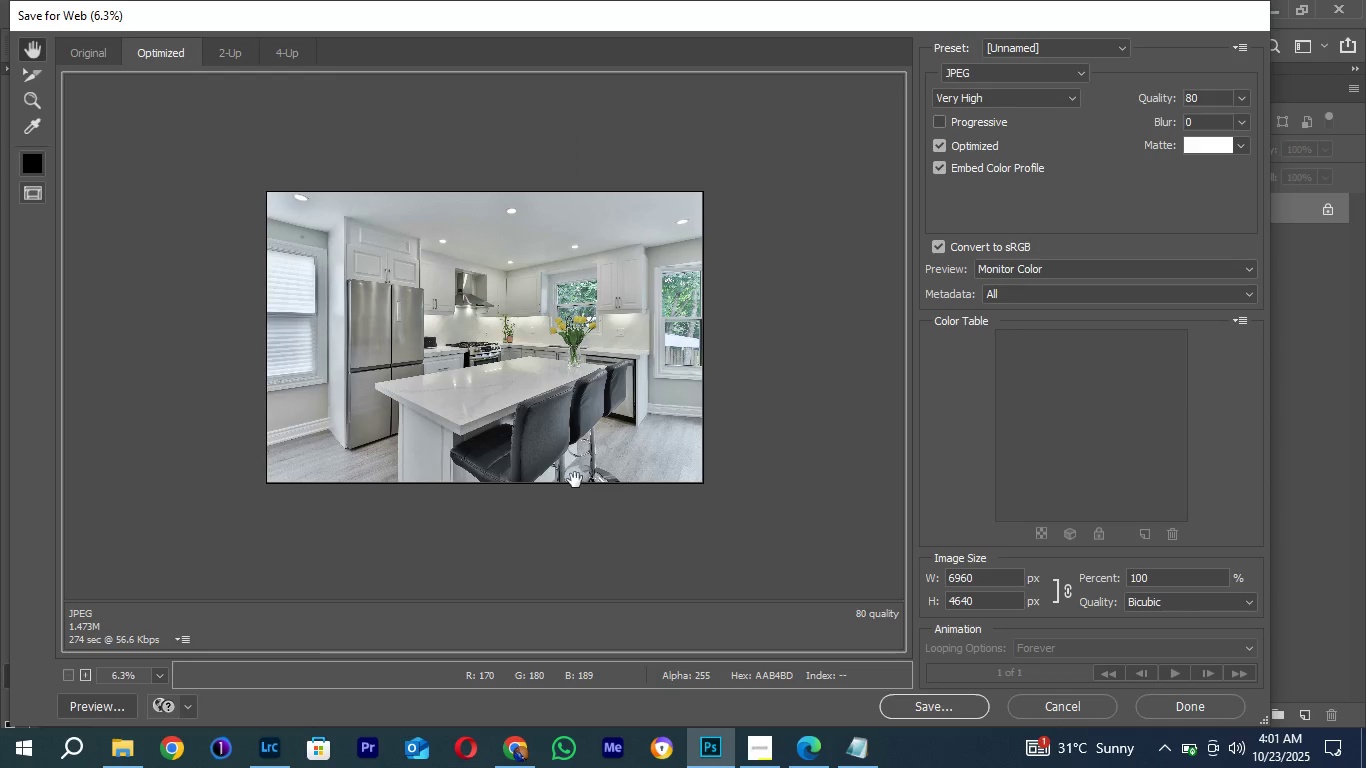 
key(Control+Equal)